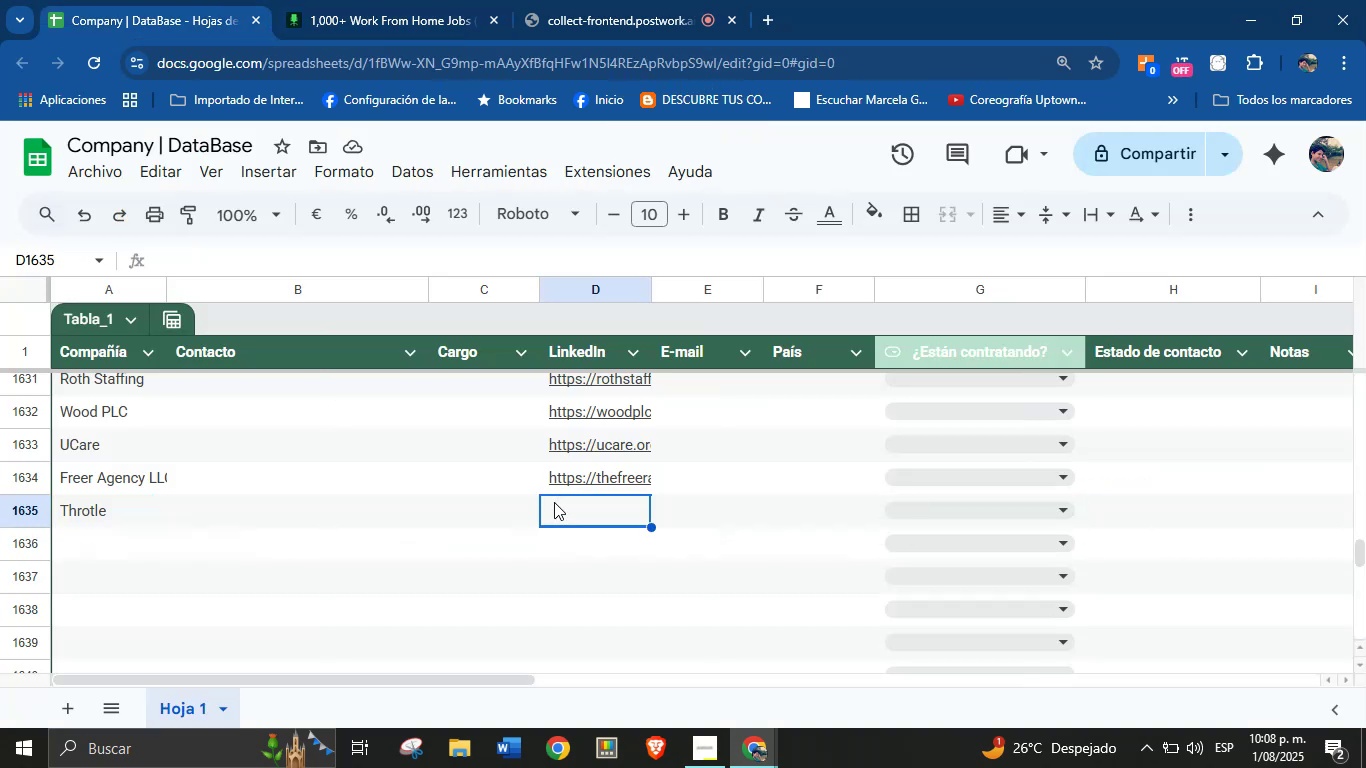 
key(Control+V)
 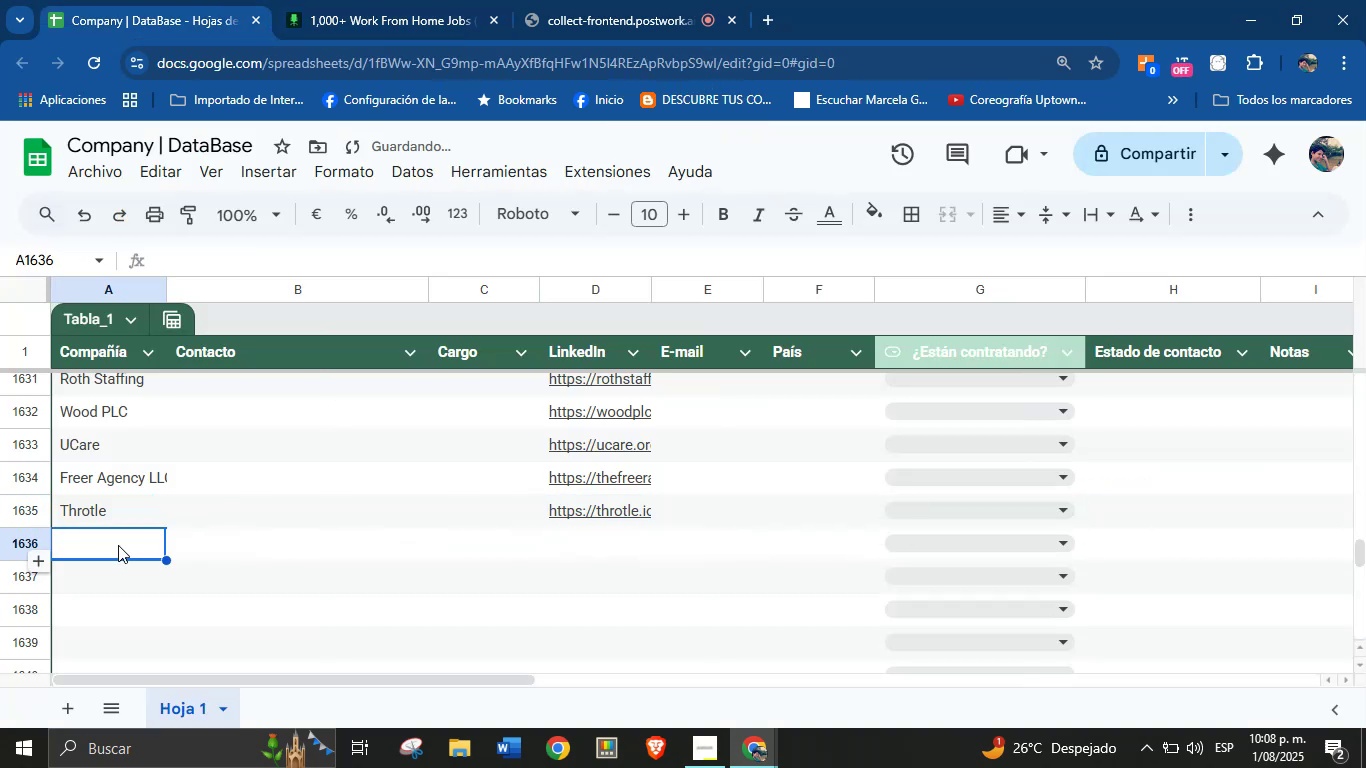 
left_click([374, 0])
 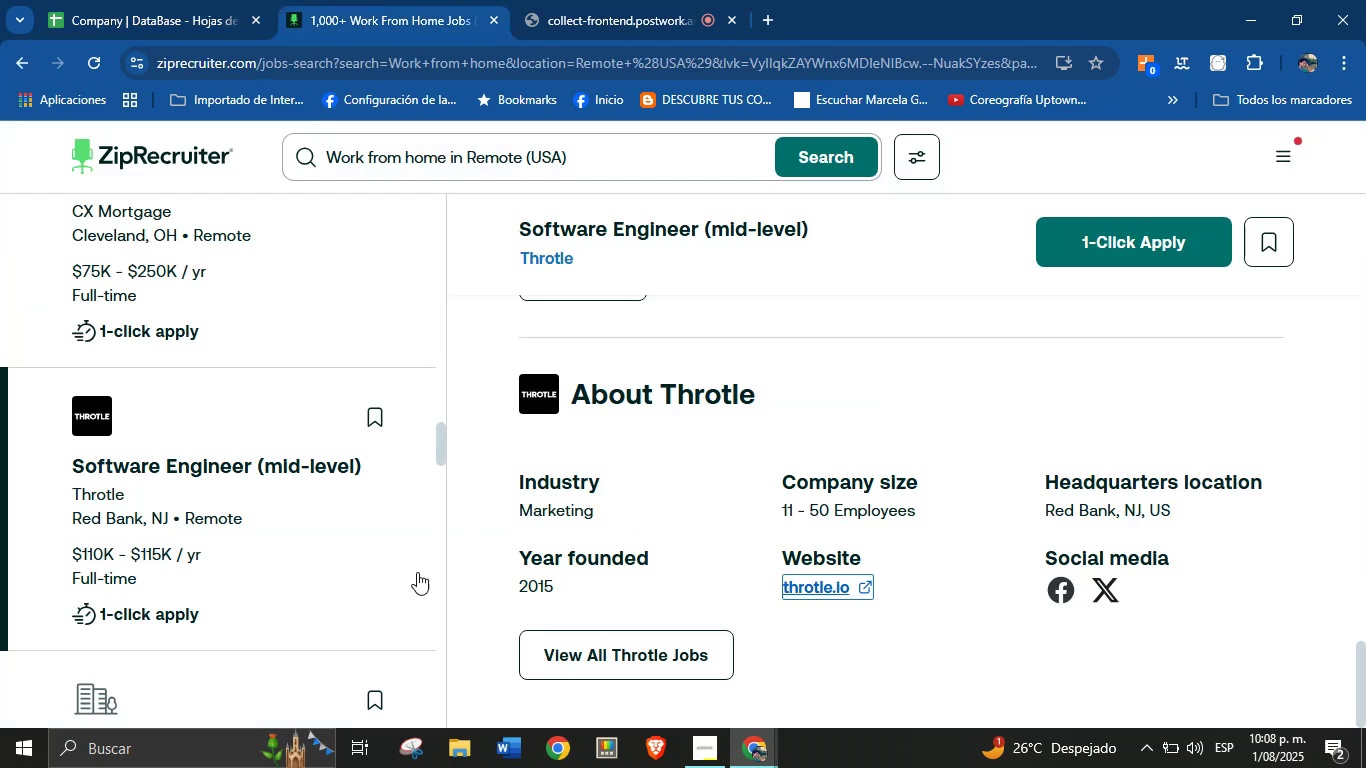 
scroll: coordinate [718, 556], scroll_direction: down, amount: 32.0
 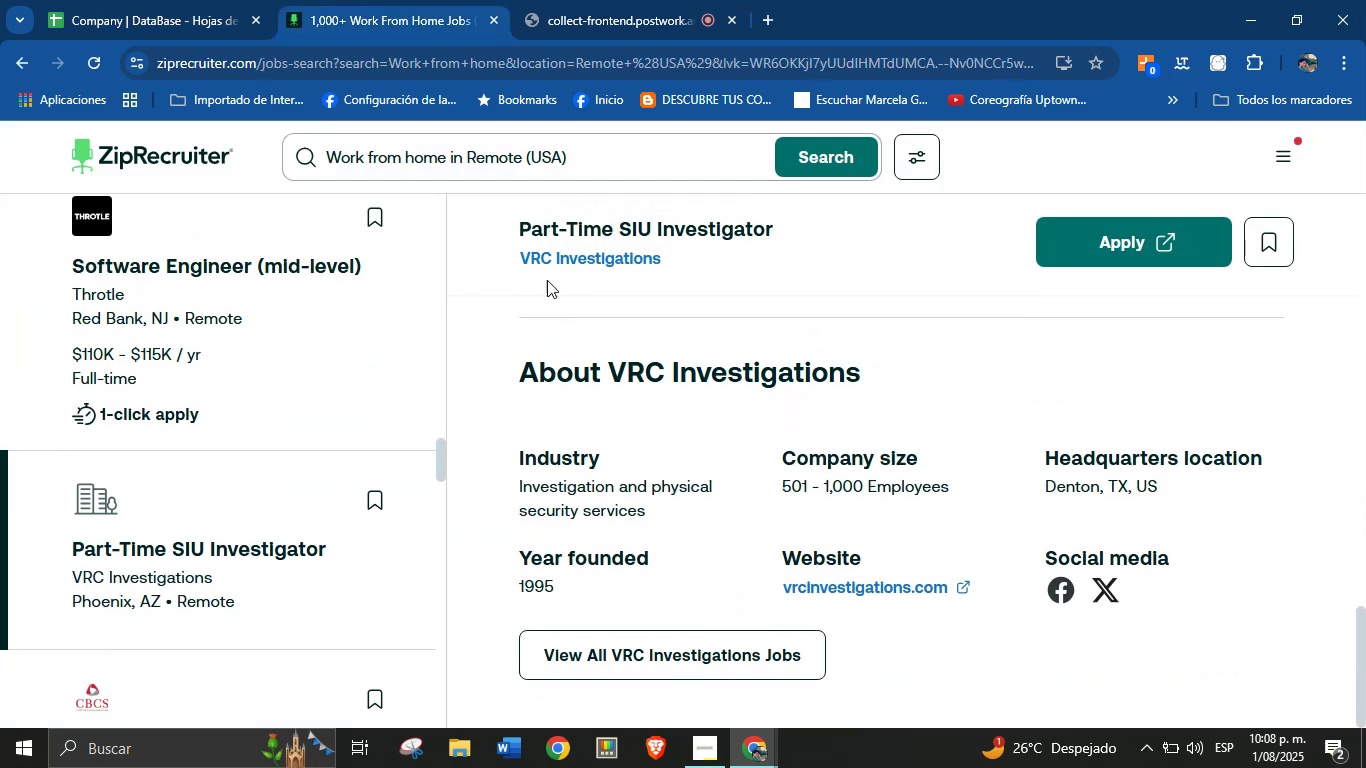 
left_click_drag(start_coordinate=[505, 262], to_coordinate=[682, 276])
 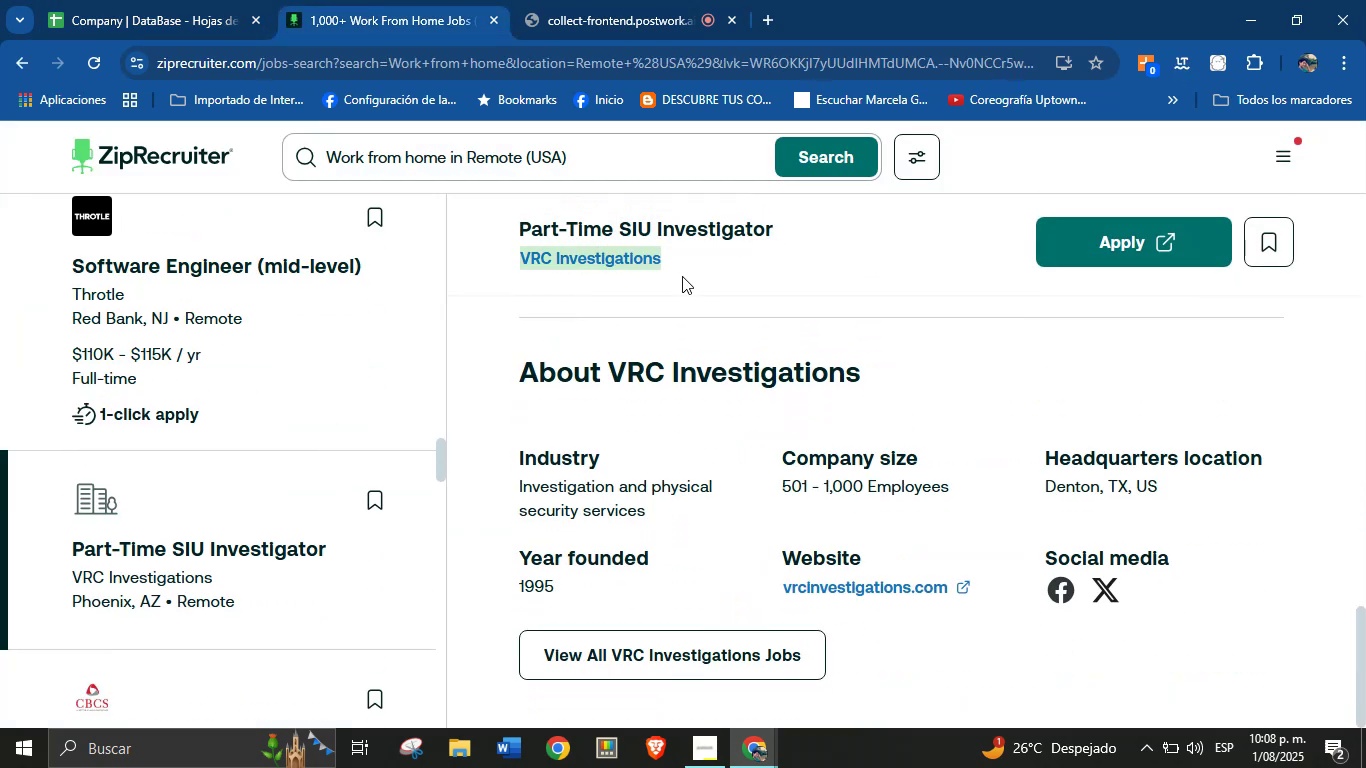 
key(Control+C)
 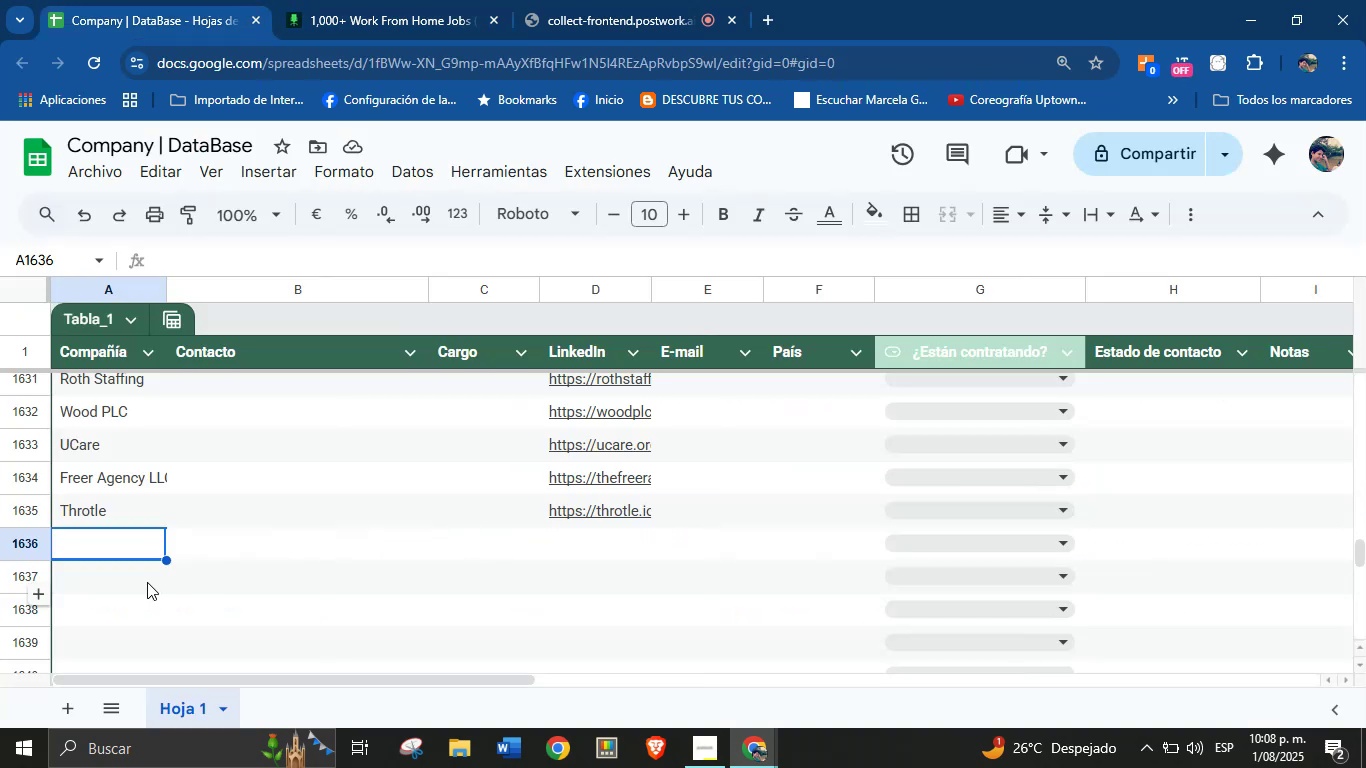 
key(Control+V)
 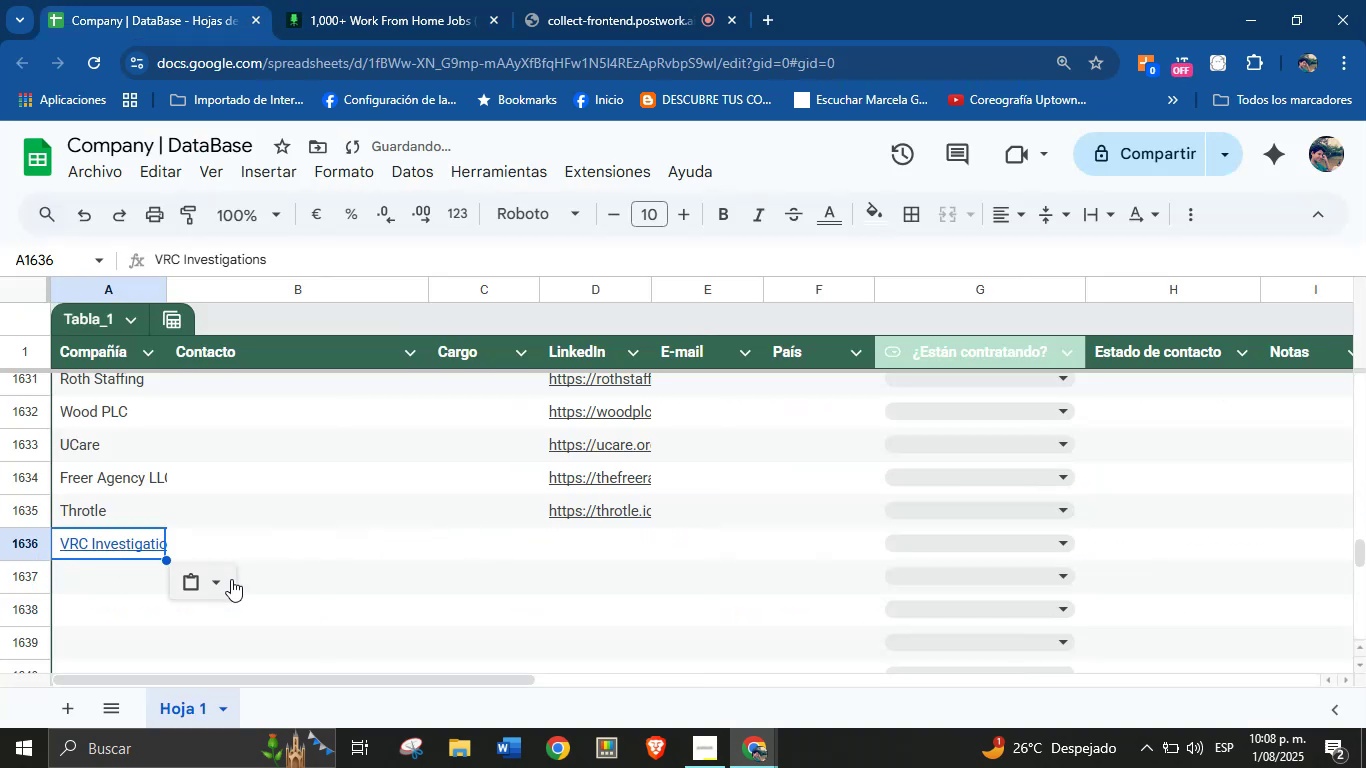 
left_click([216, 583])
 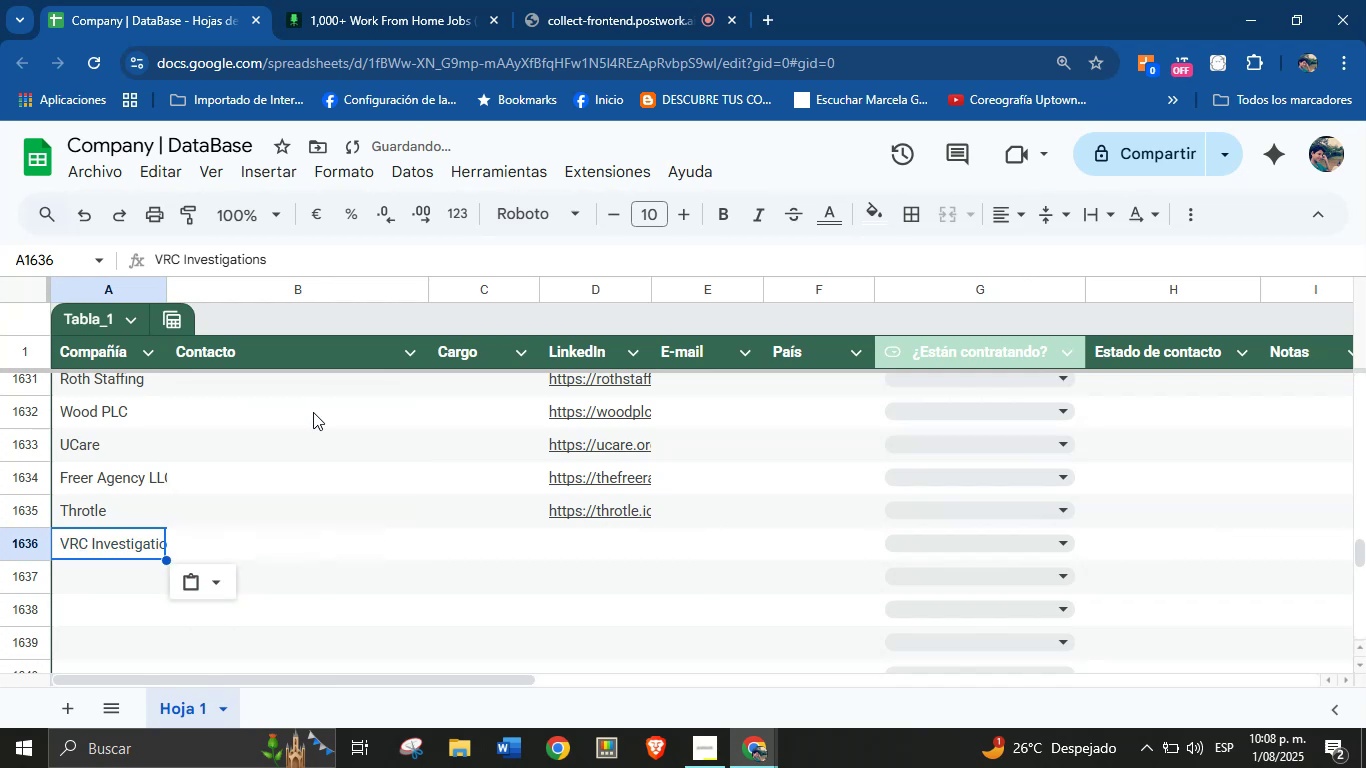 
left_click([416, 0])
 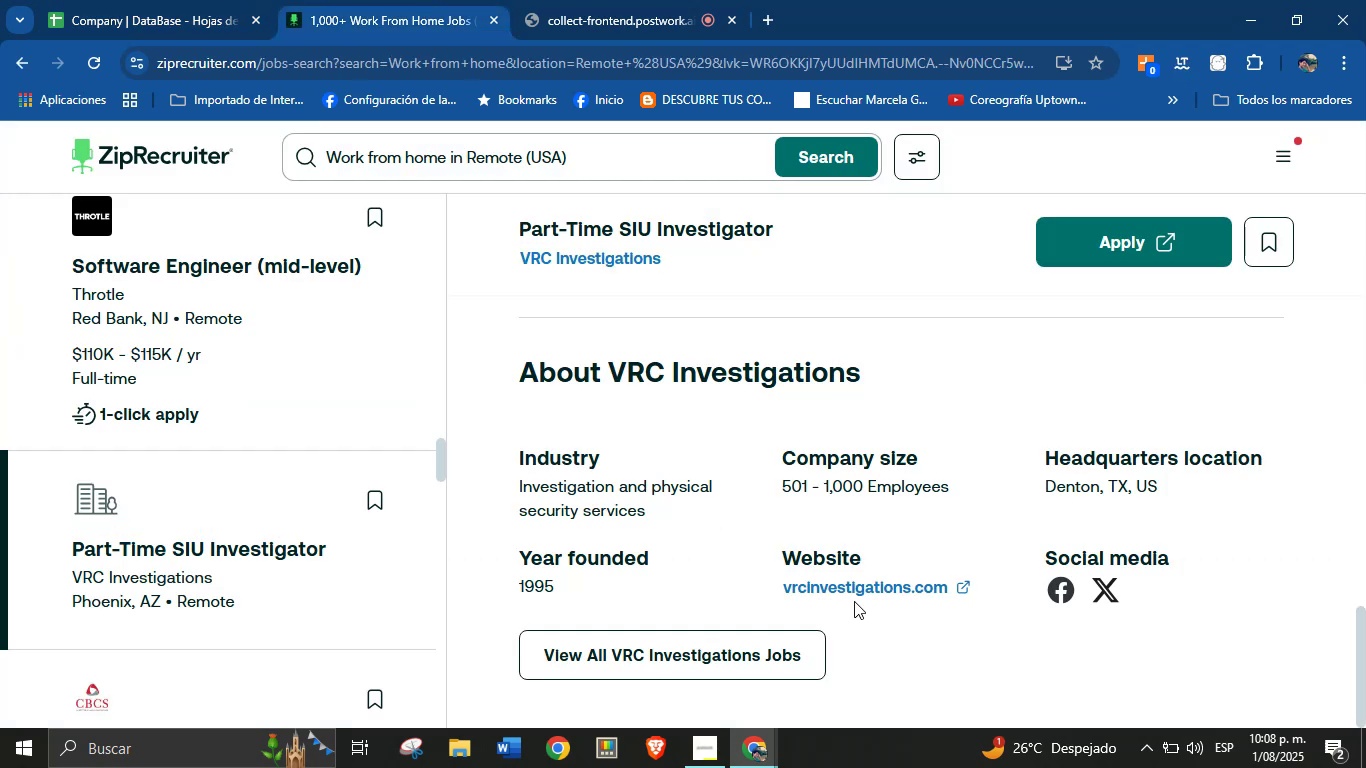 
right_click([849, 589])
 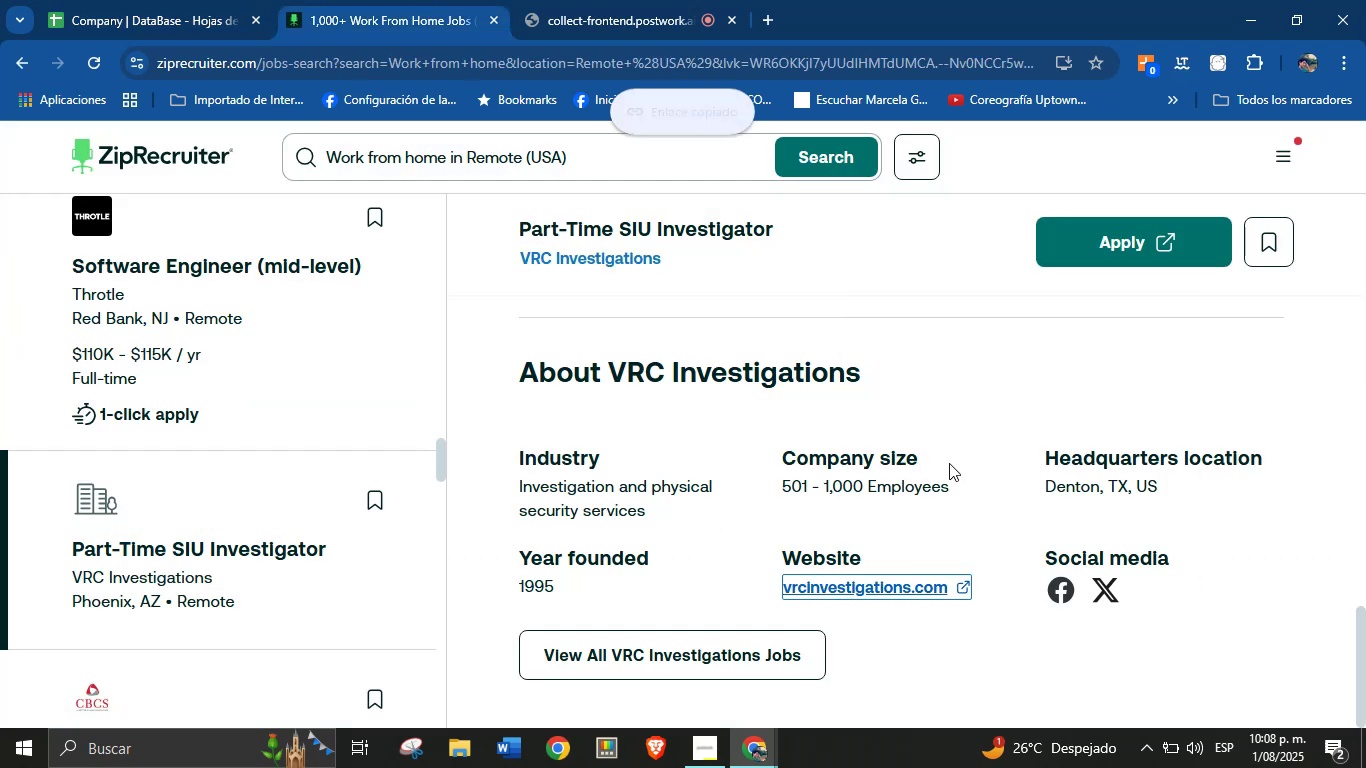 
left_click([177, 0])
 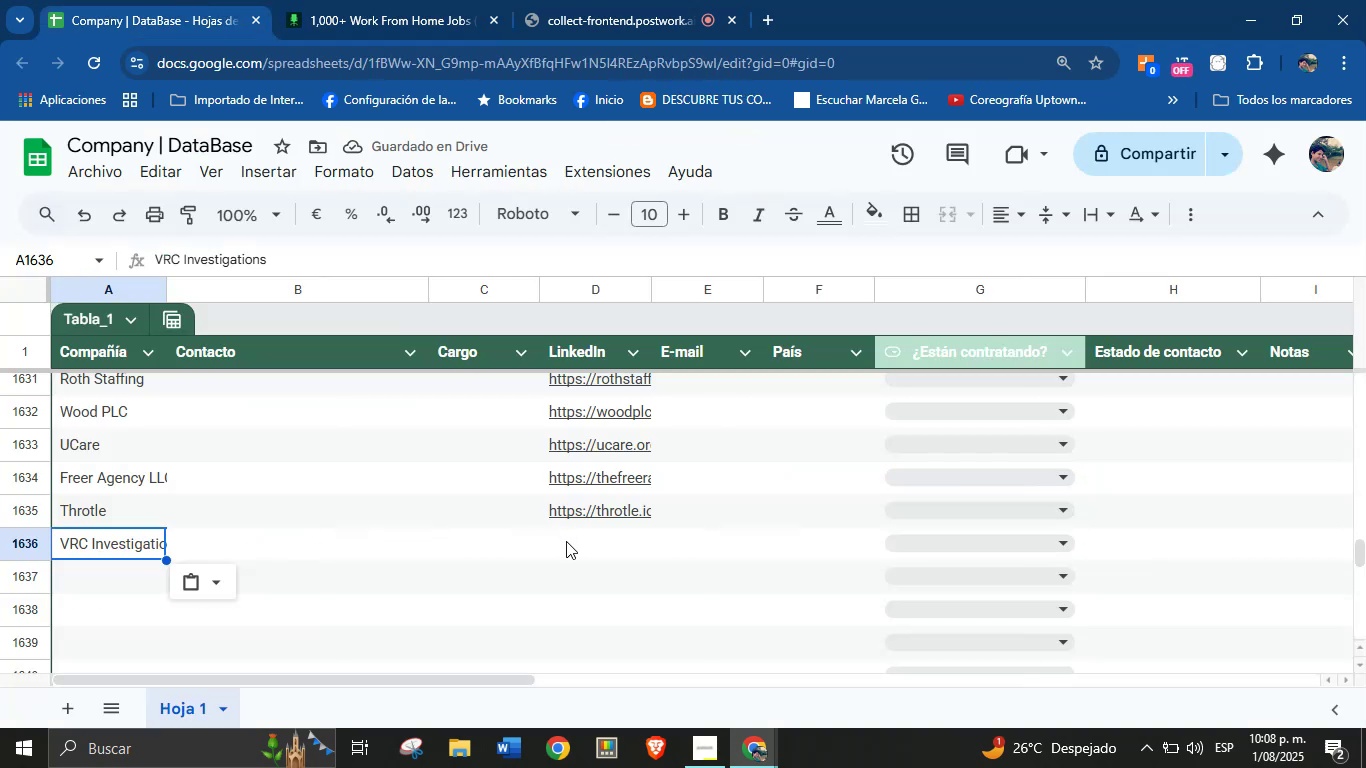 
key(Control+V)
 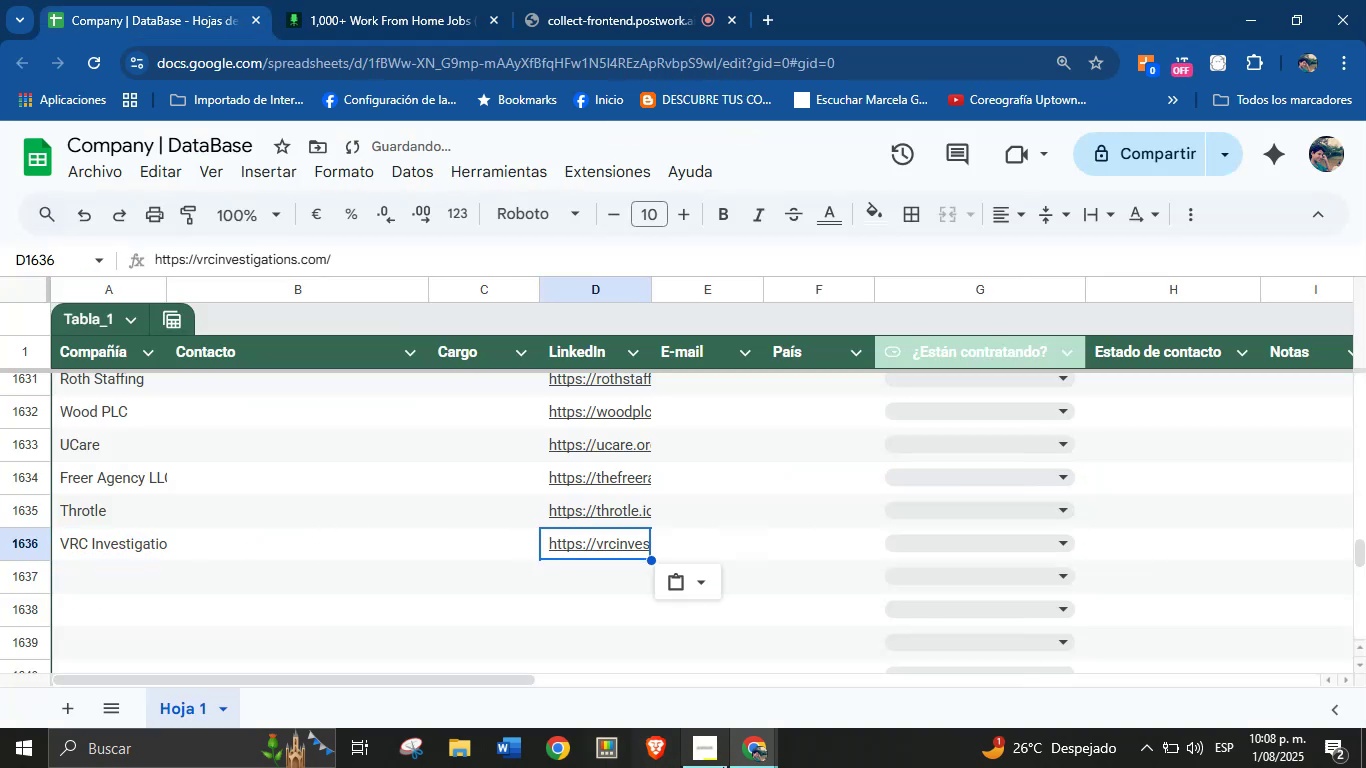 
scroll: coordinate [337, 534], scroll_direction: down, amount: 1.0
 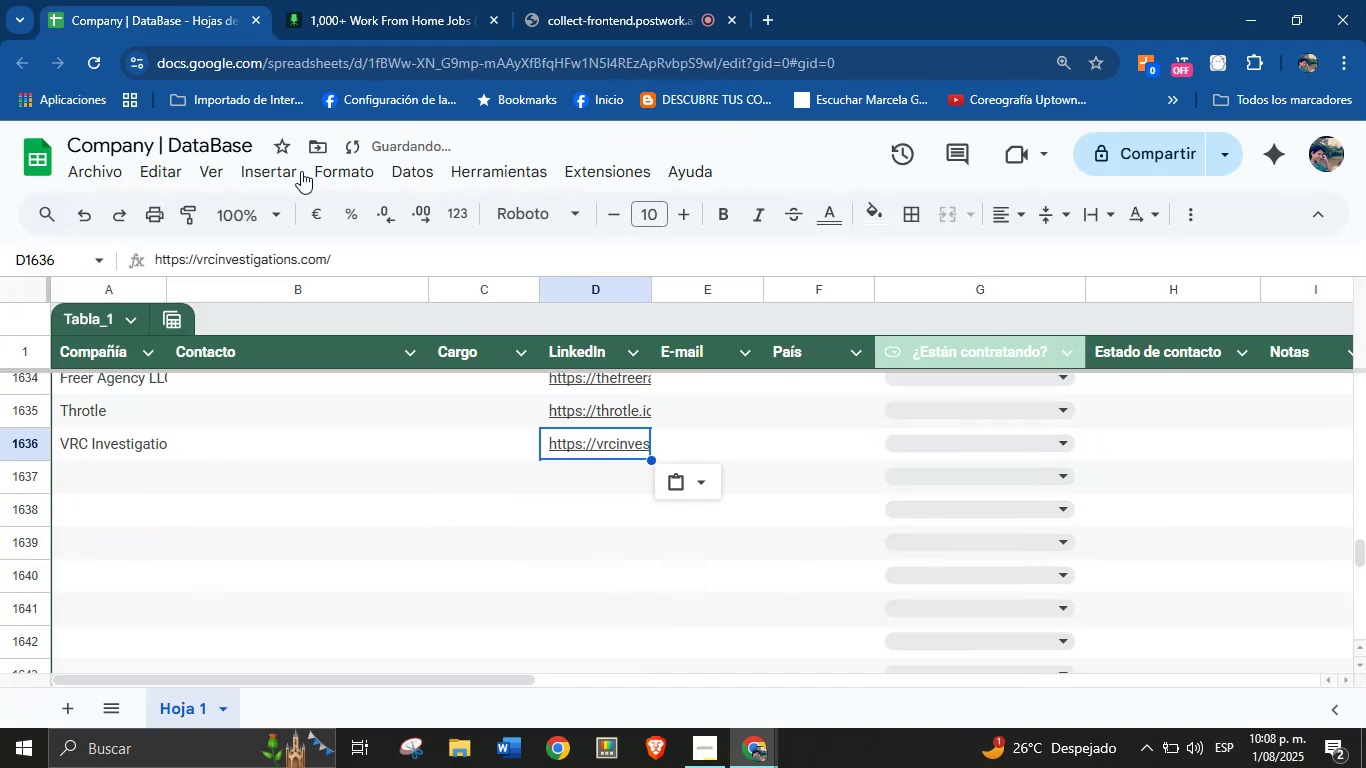 
left_click([421, 0])
 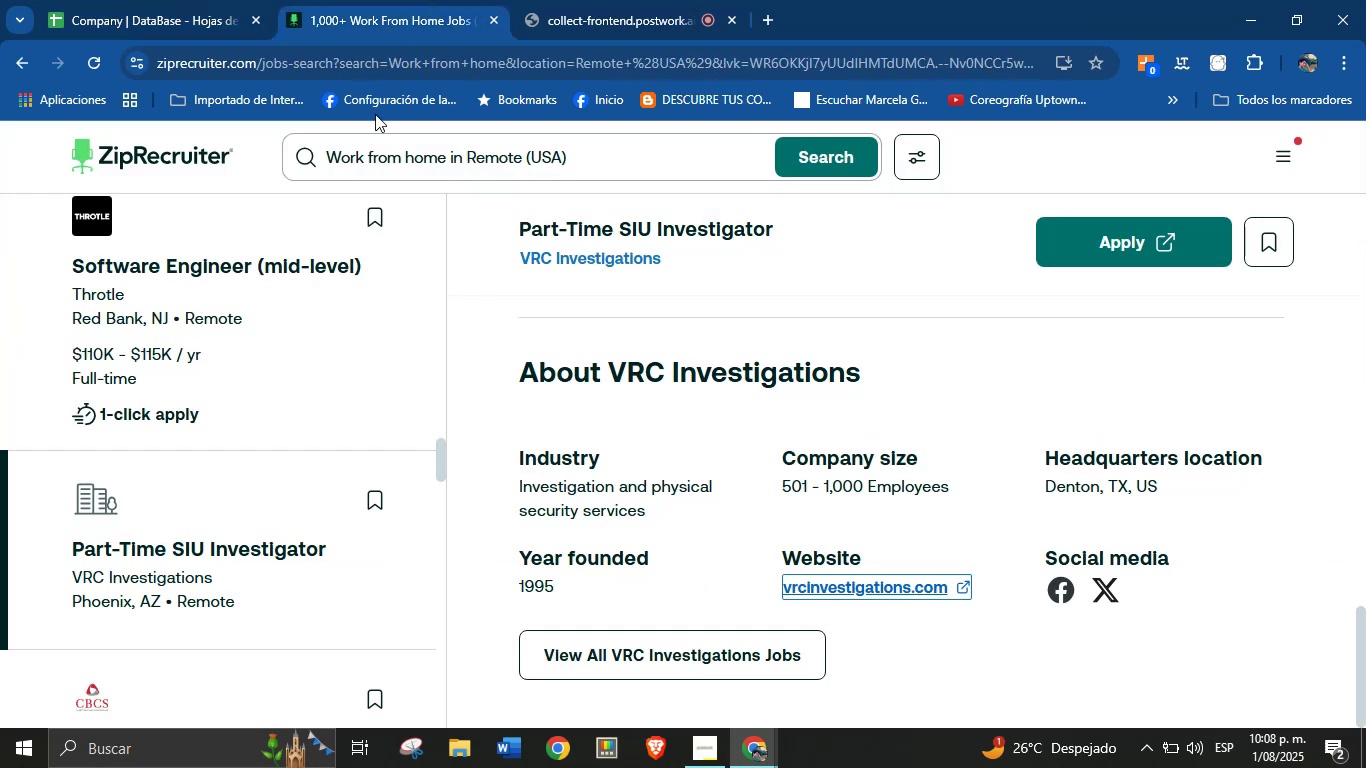 
scroll: coordinate [167, 487], scroll_direction: down, amount: 2.0
 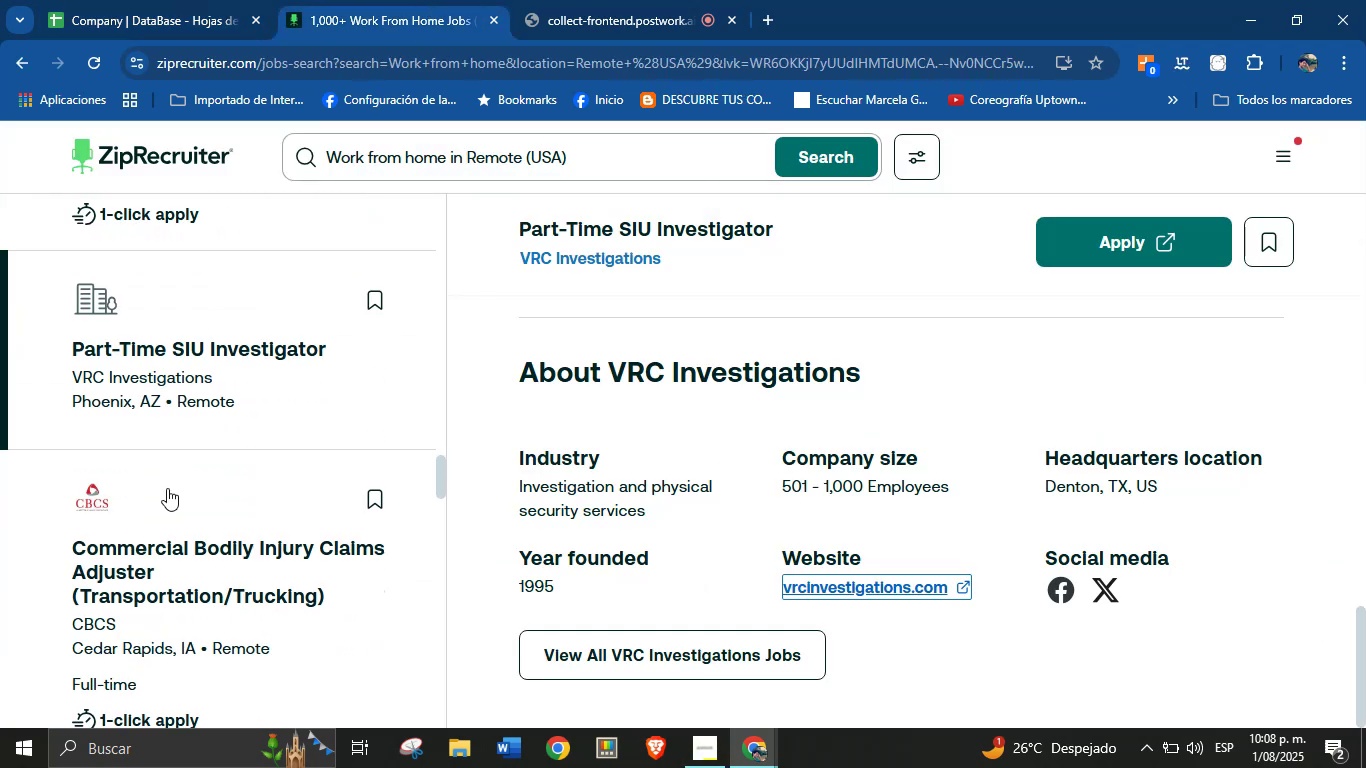 
left_click([166, 488])
 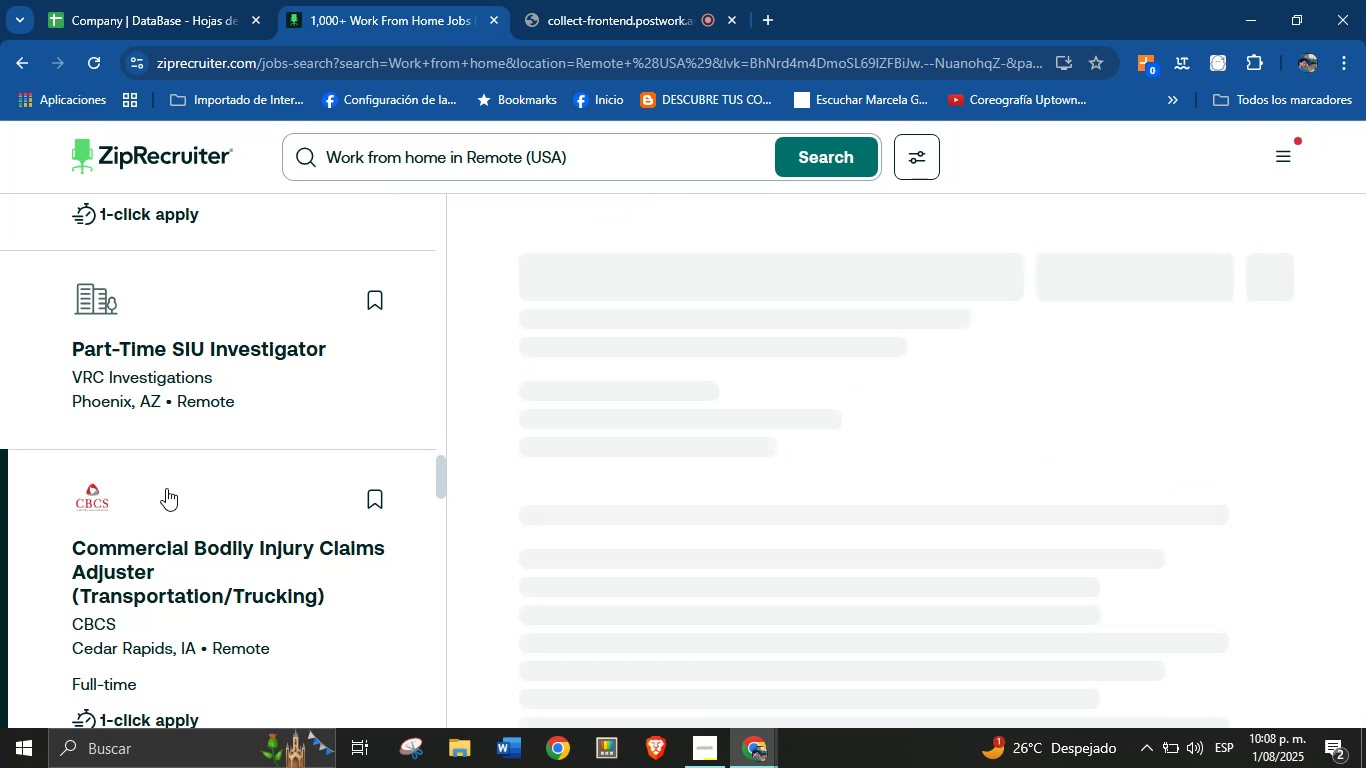 
scroll: coordinate [701, 466], scroll_direction: down, amount: 26.0
 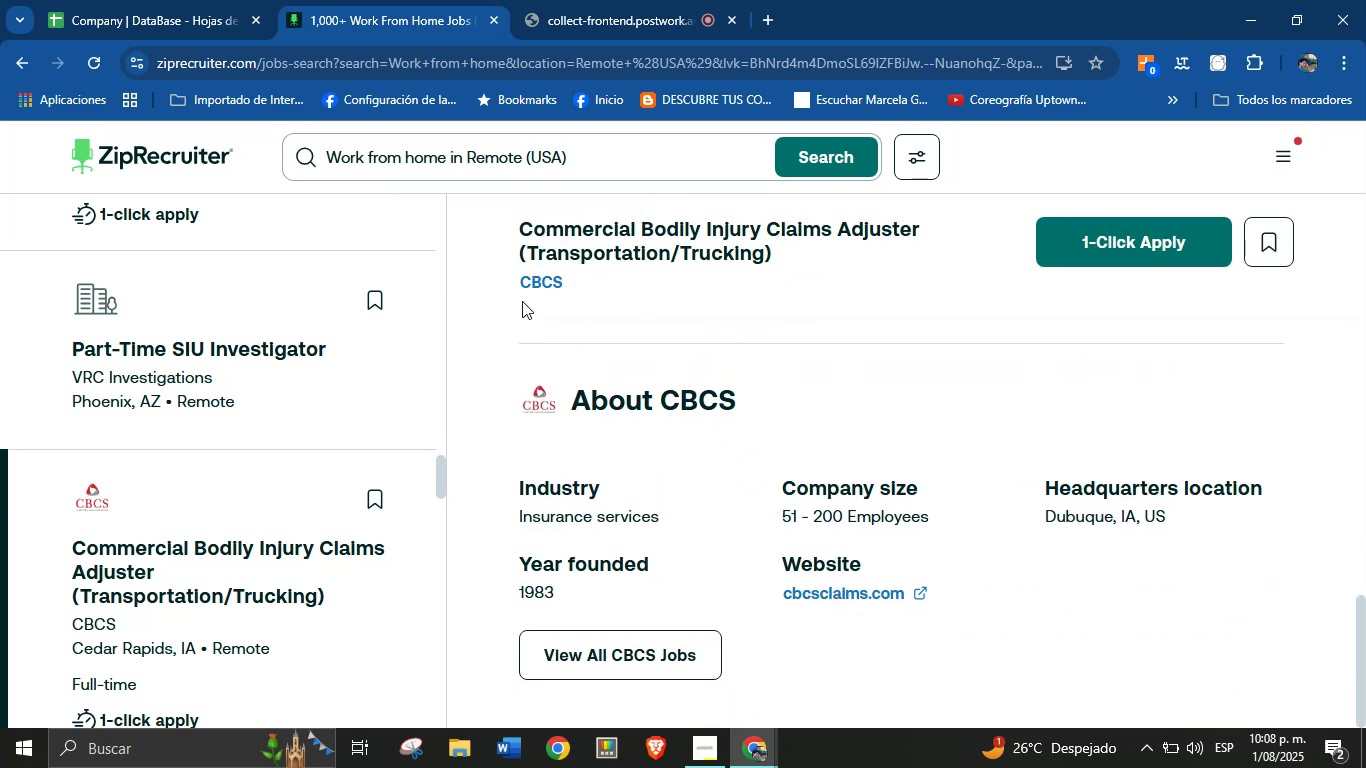 
left_click_drag(start_coordinate=[516, 280], to_coordinate=[574, 281])
 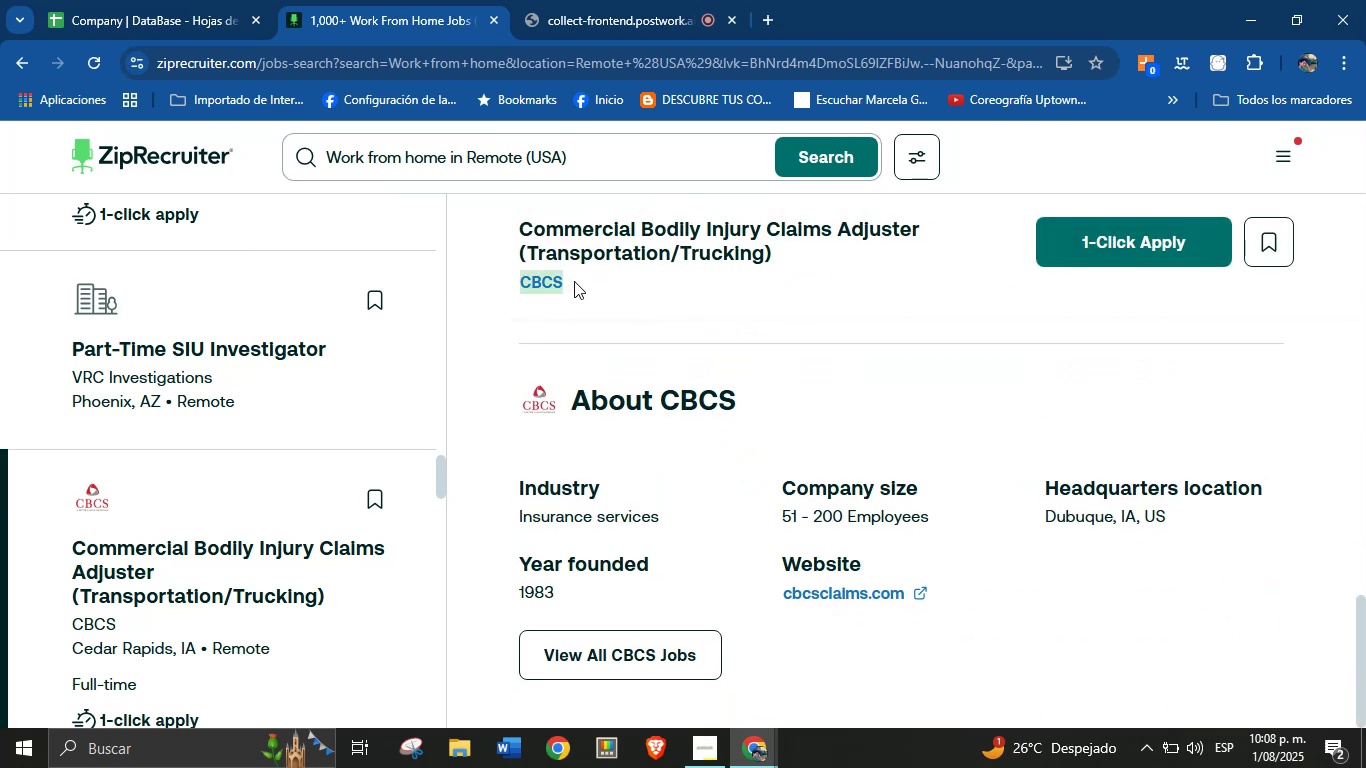 
key(Control+C)
 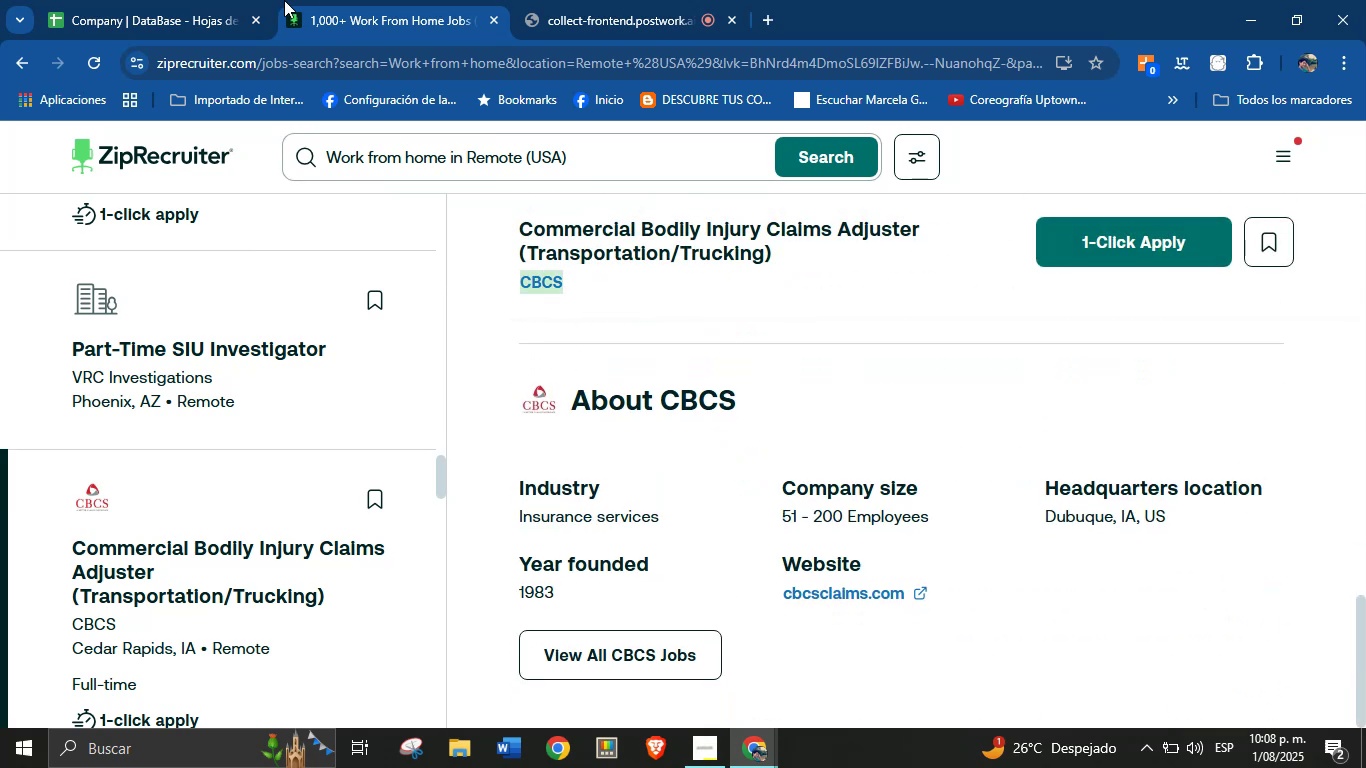 
left_click([227, 0])
 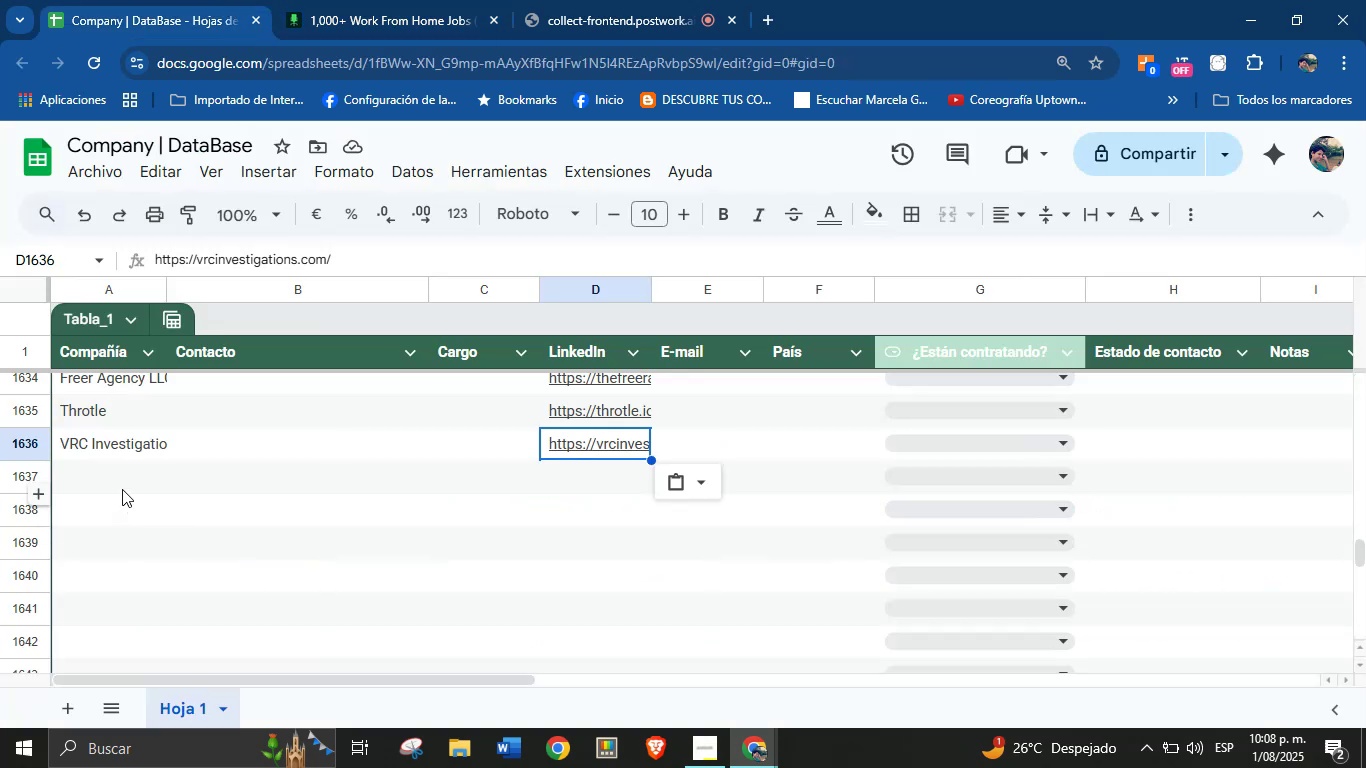 
key(Control+V)
 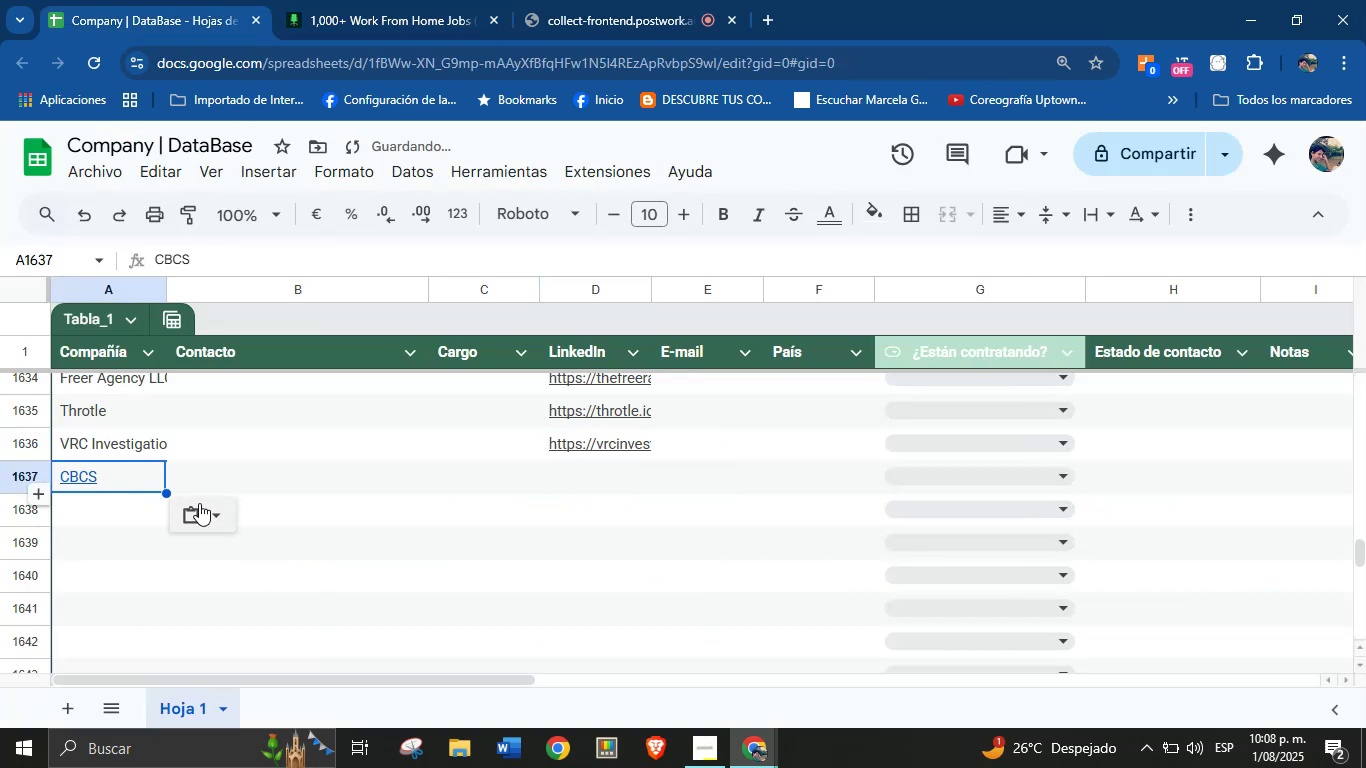 
left_click([213, 513])
 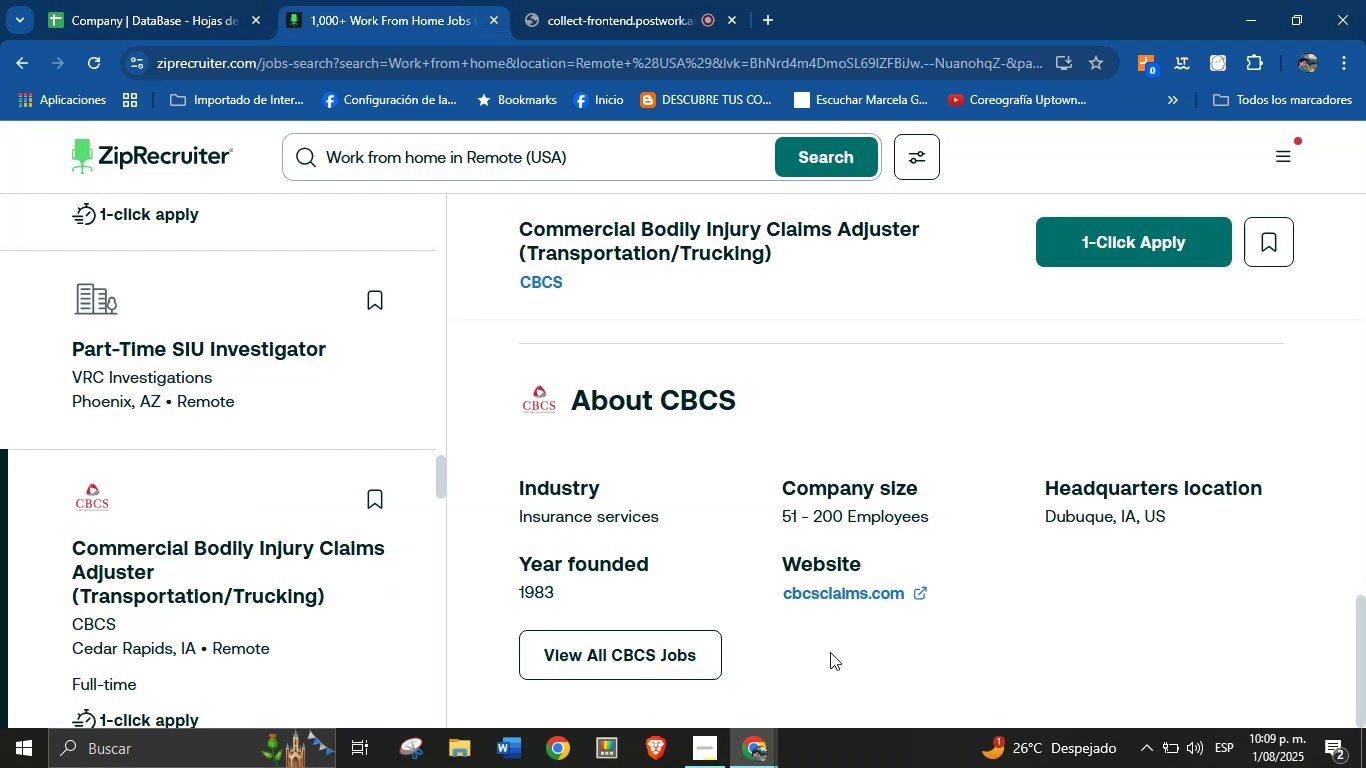 
wait(7.22)
 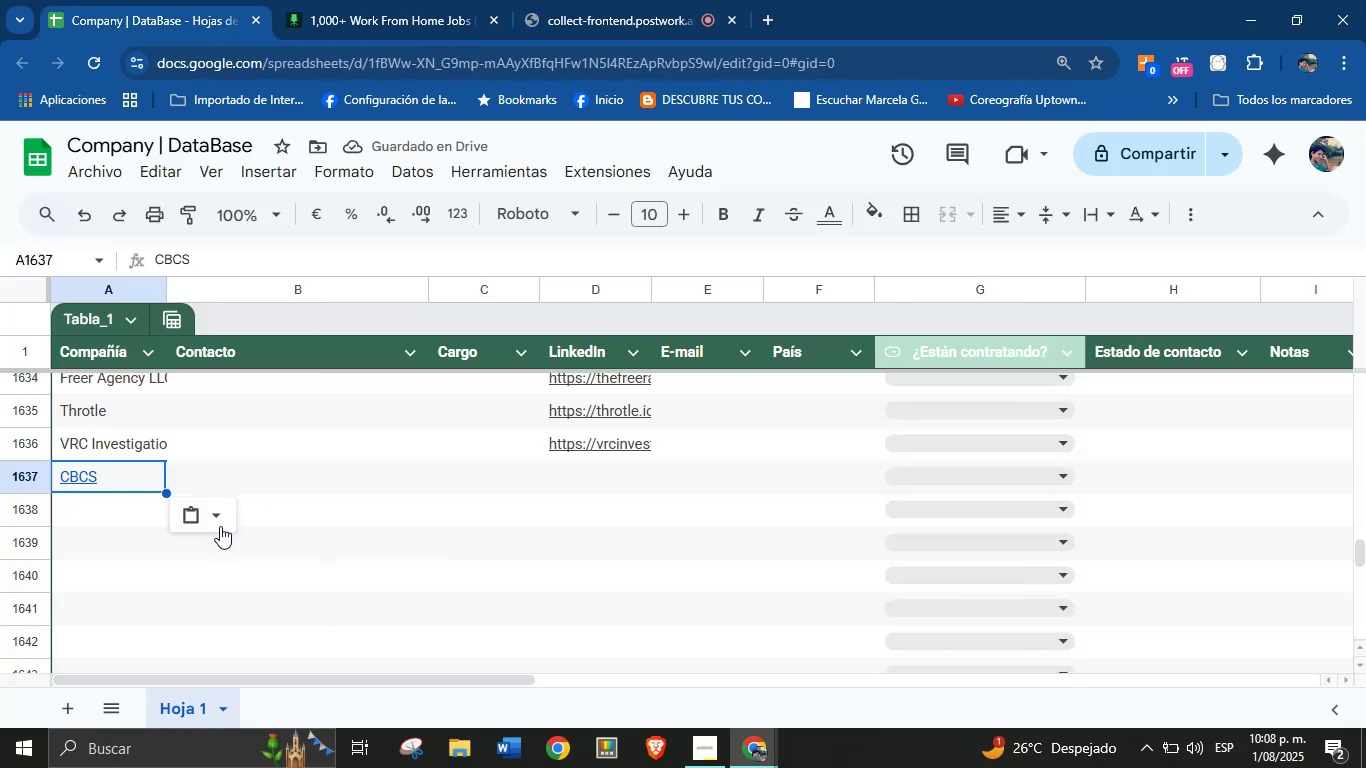 
left_click([905, 485])
 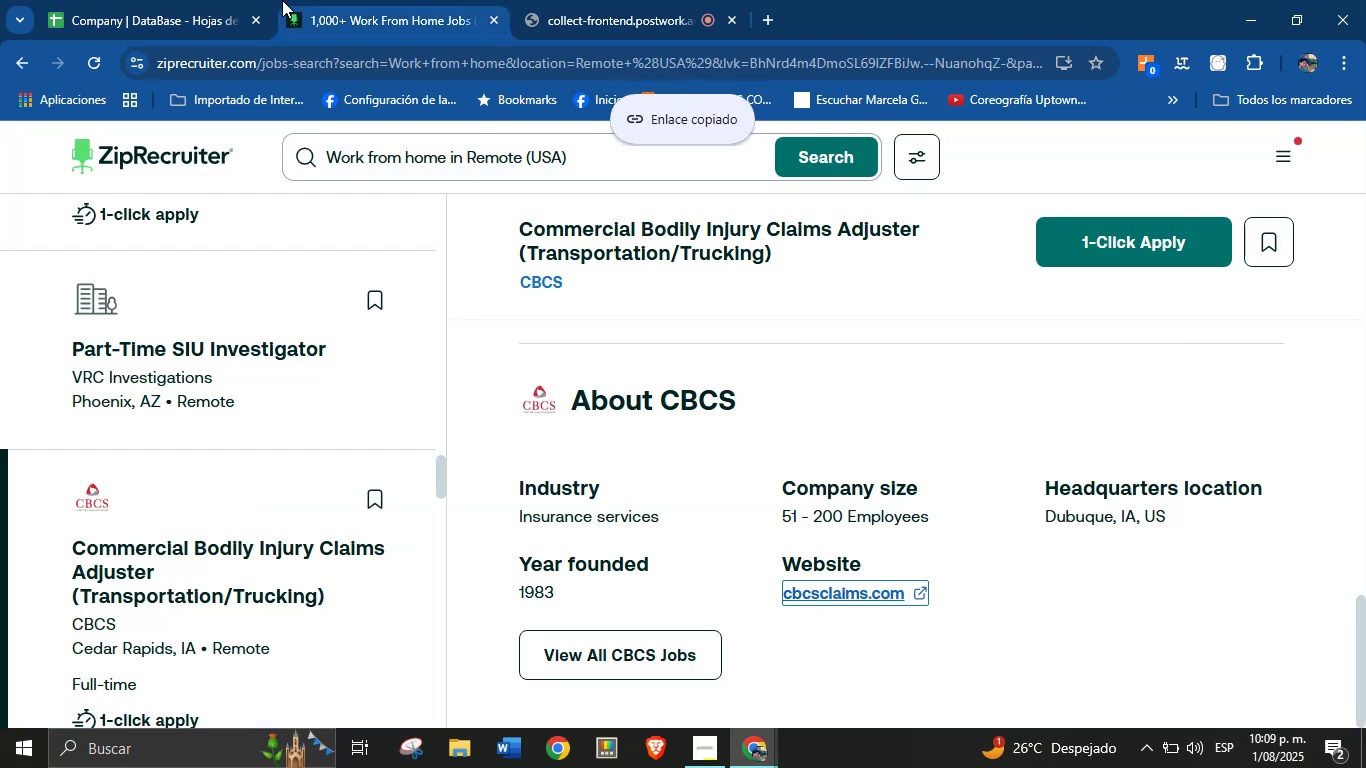 
left_click([231, 0])
 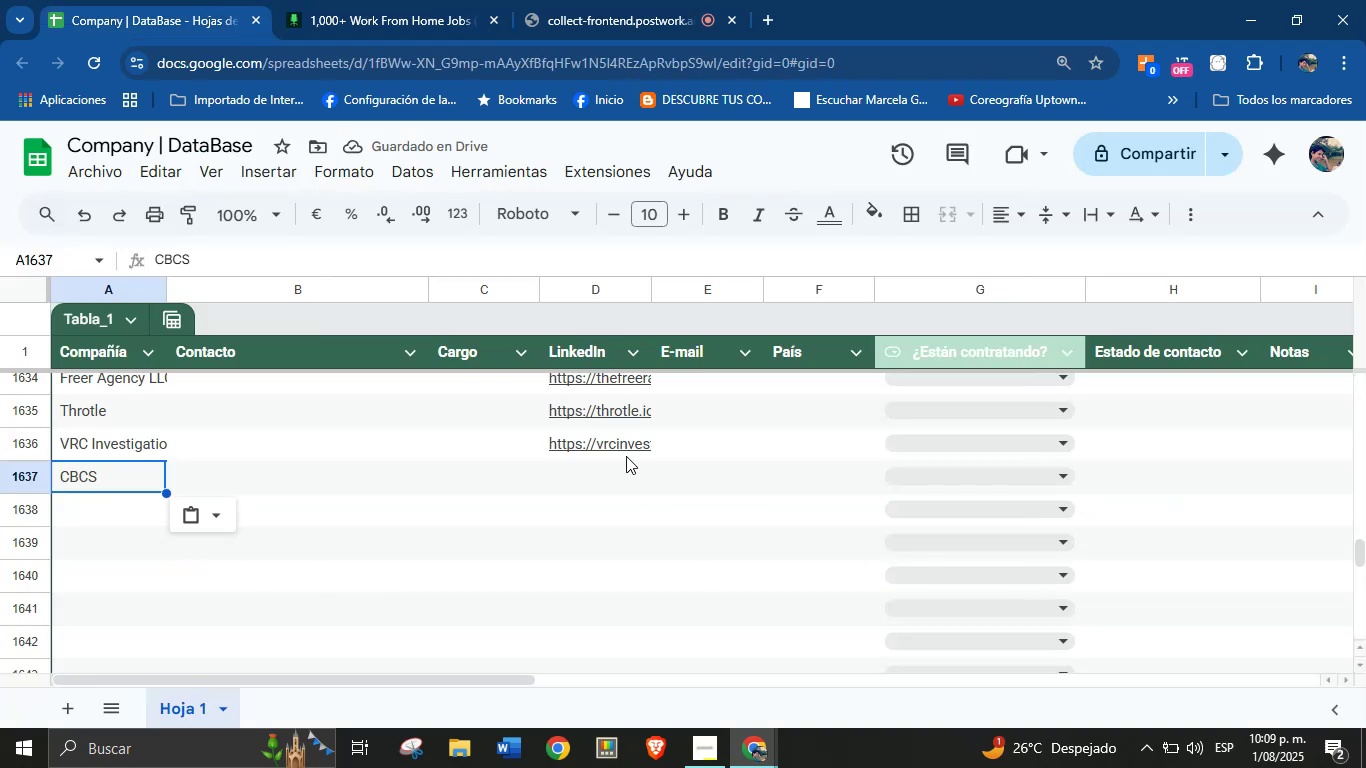 
left_click([601, 466])
 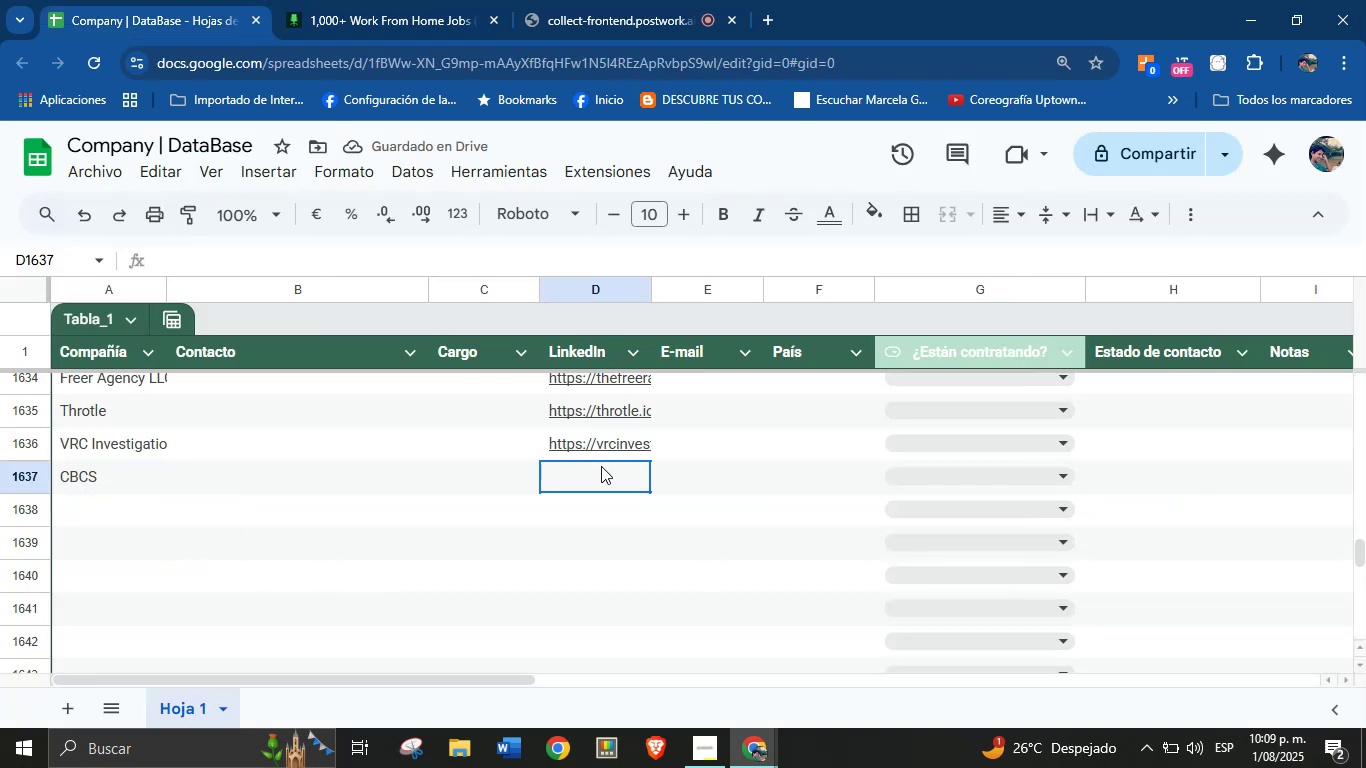 
key(Control+V)
 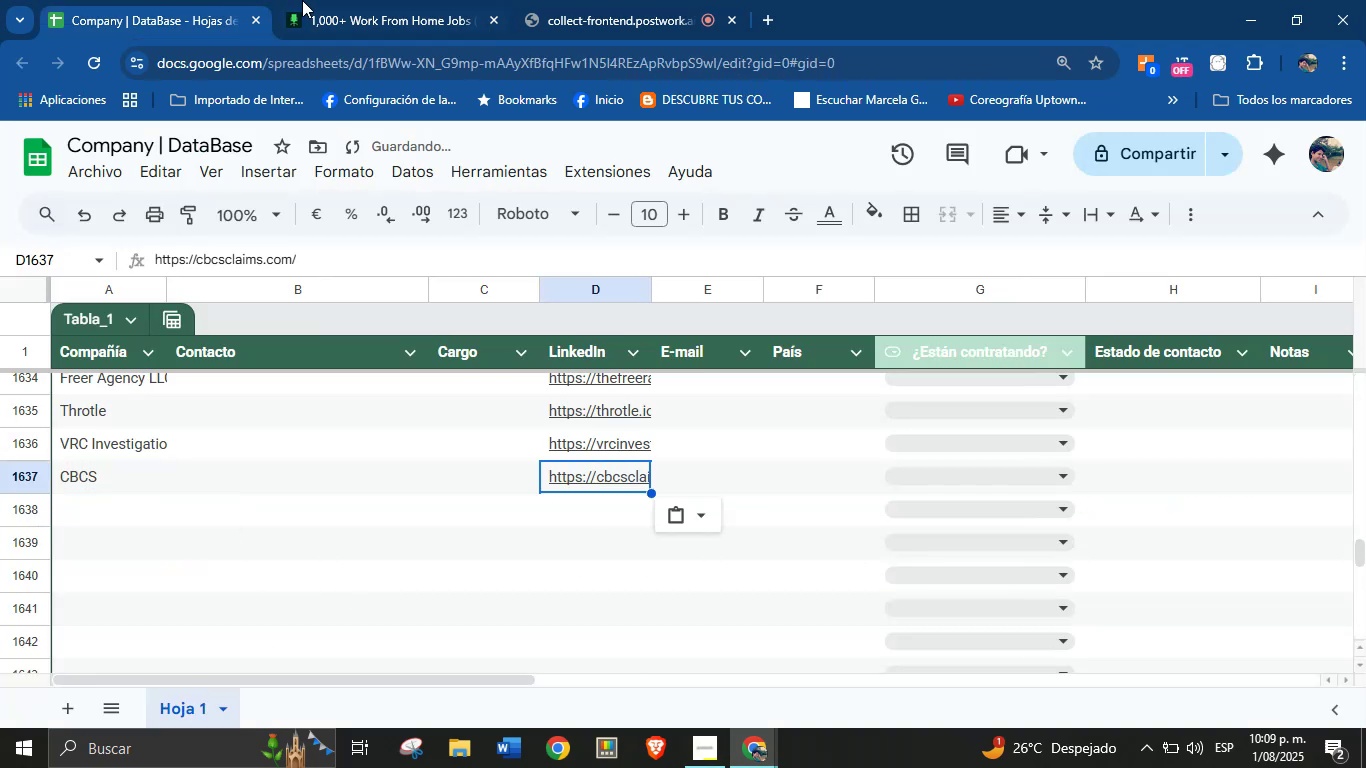 
scroll: coordinate [672, 472], scroll_direction: down, amount: 79.0
 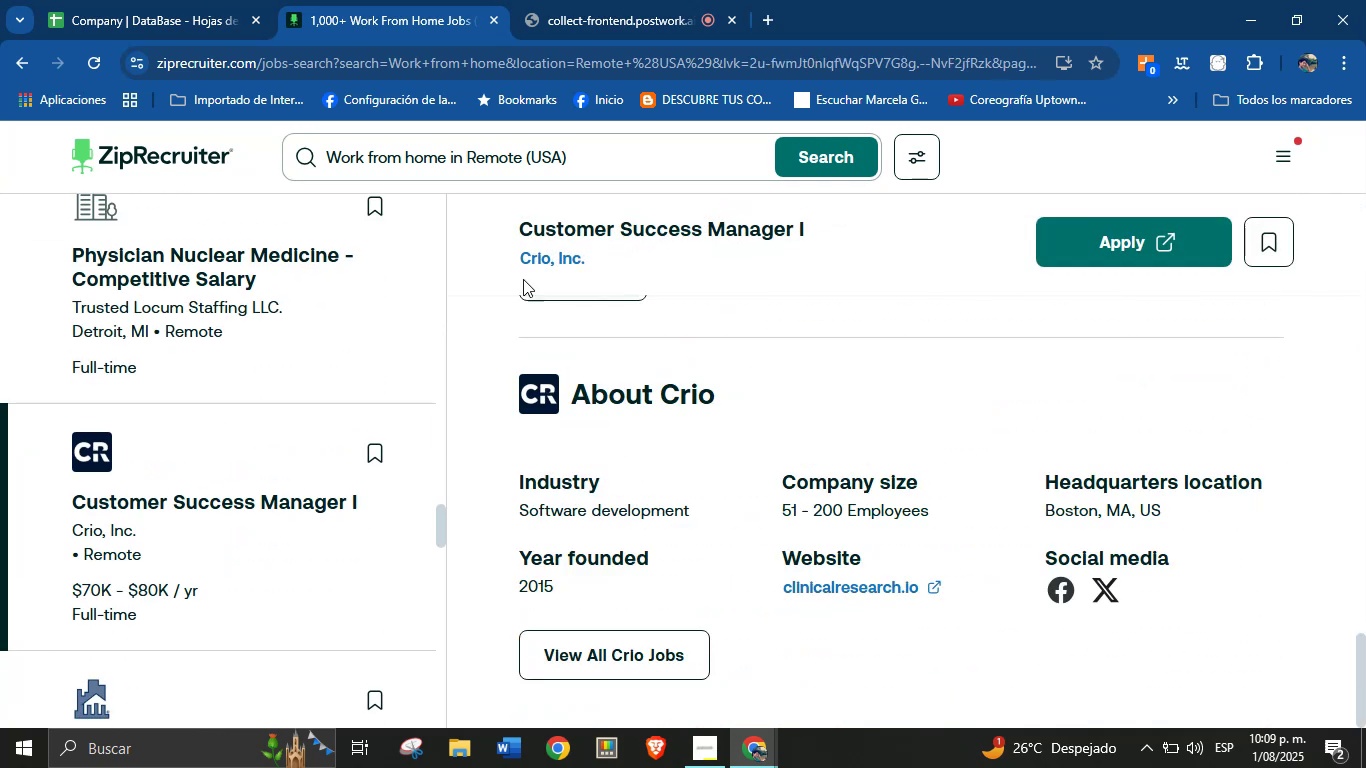 
left_click_drag(start_coordinate=[507, 258], to_coordinate=[591, 262])
 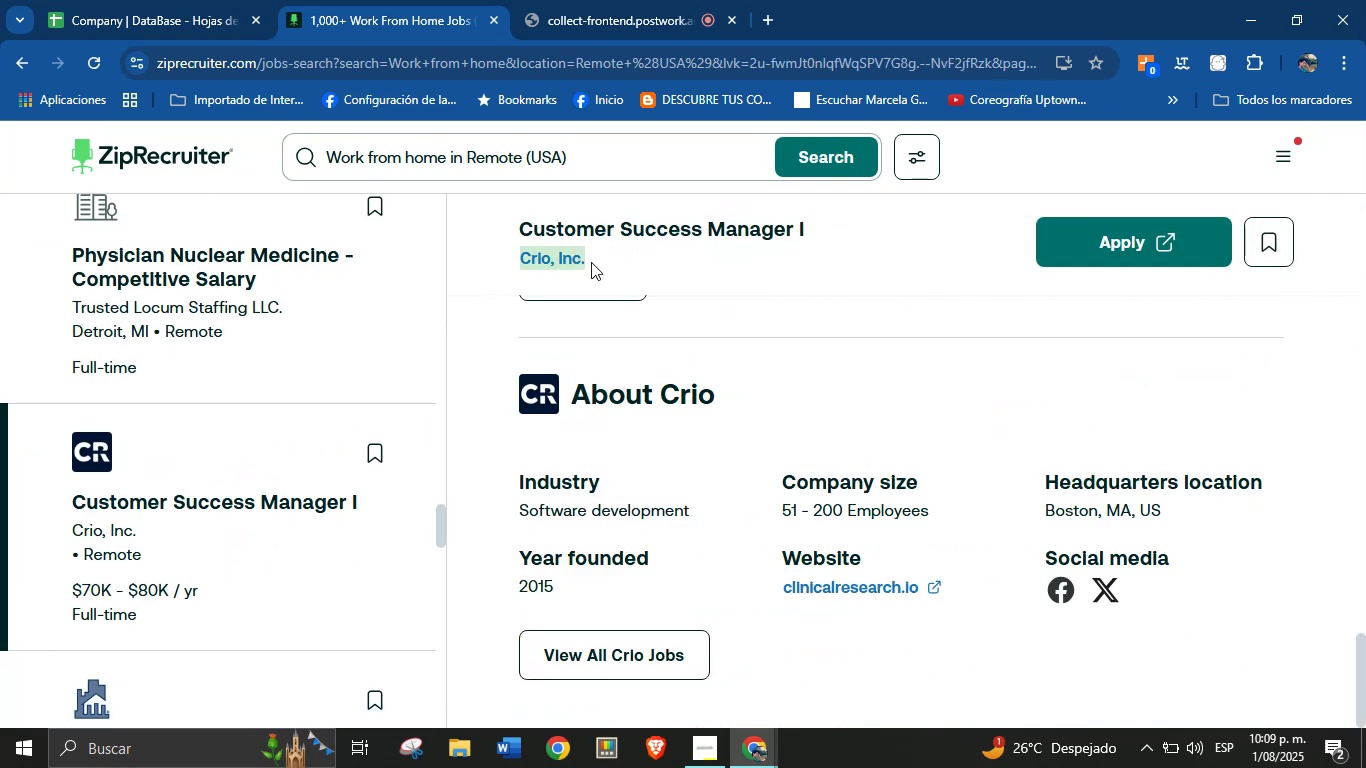 
key(Control+C)
 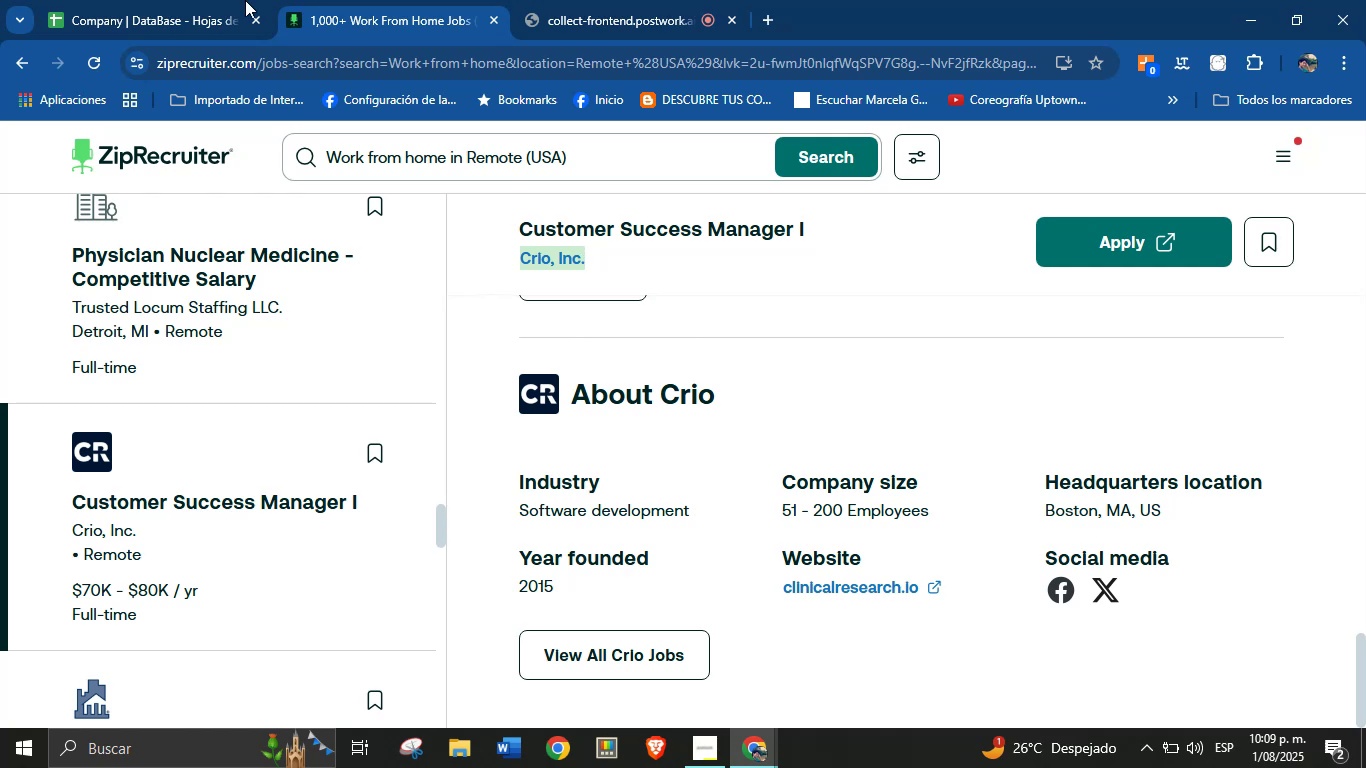 
left_click([125, 0])
 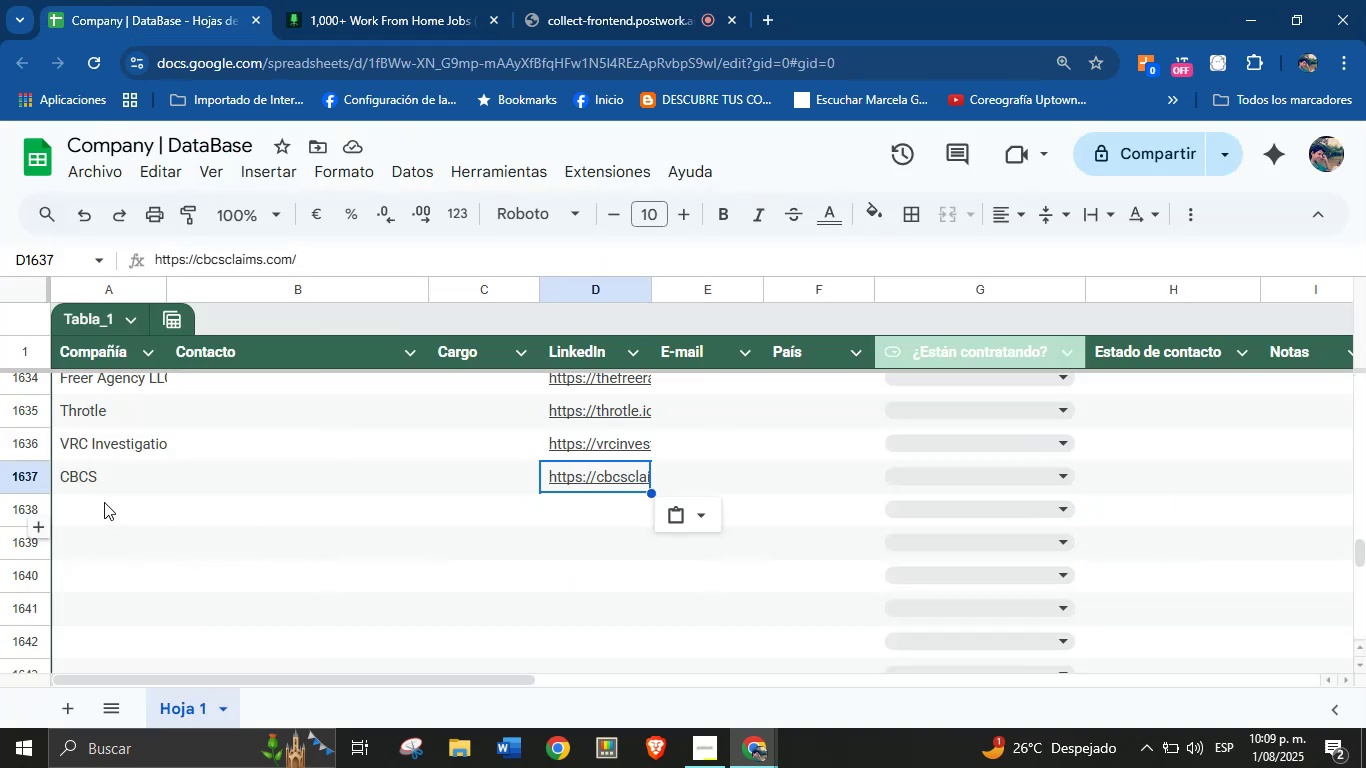 
key(Control+V)
 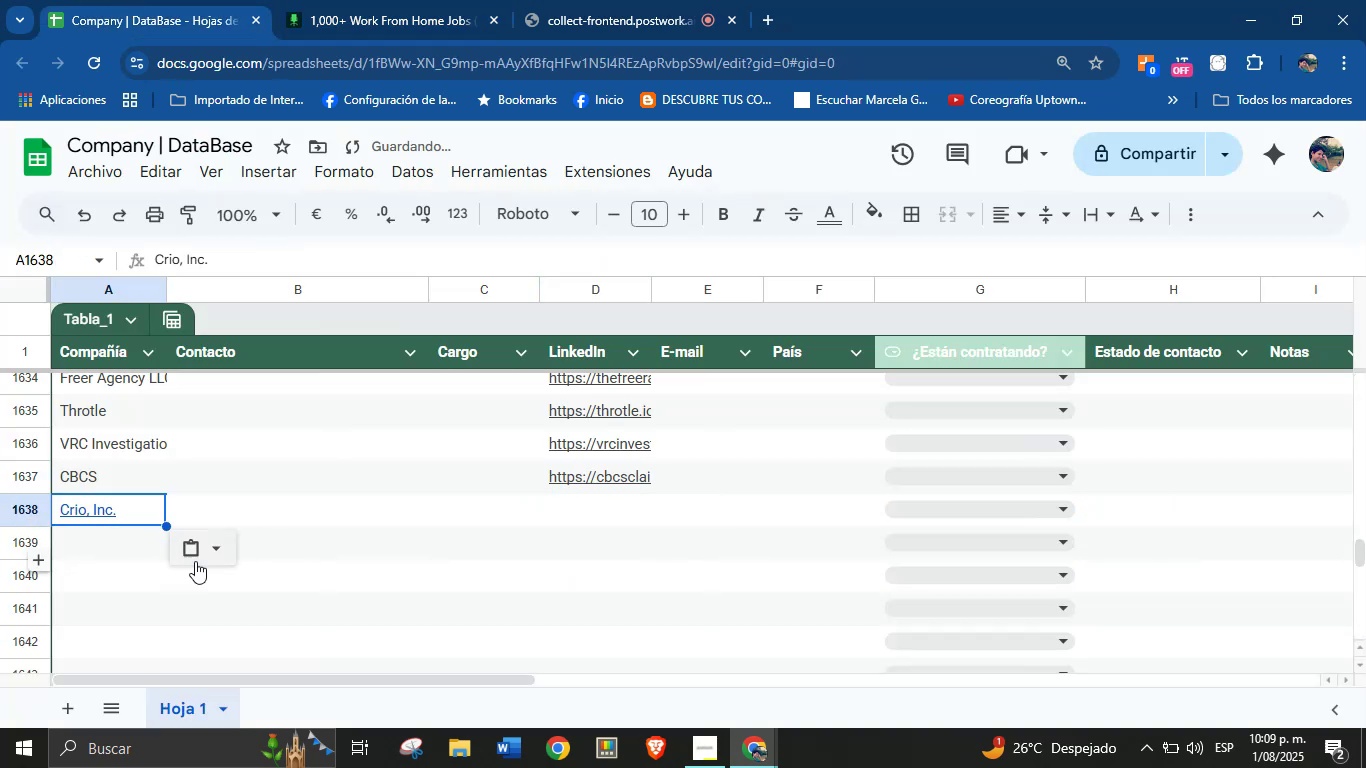 
left_click([216, 552])
 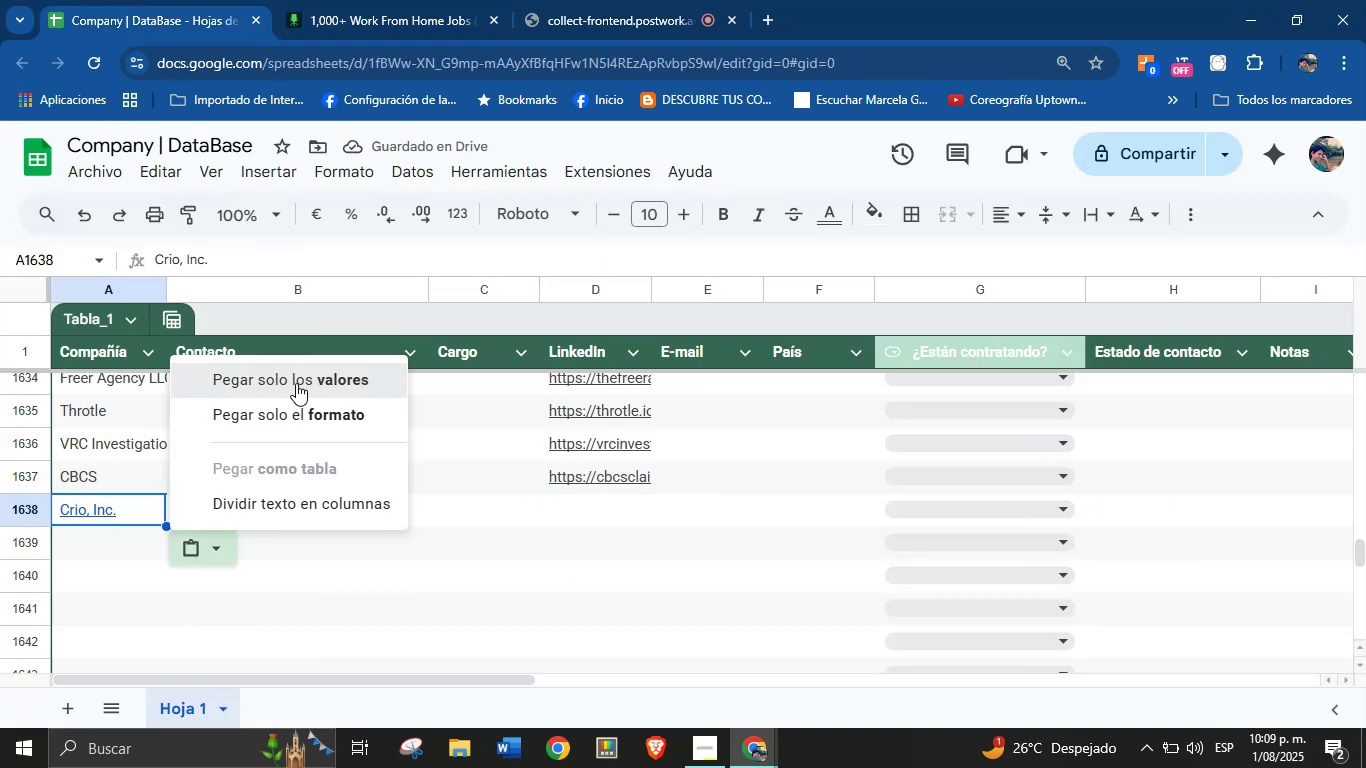 
left_click([363, 0])
 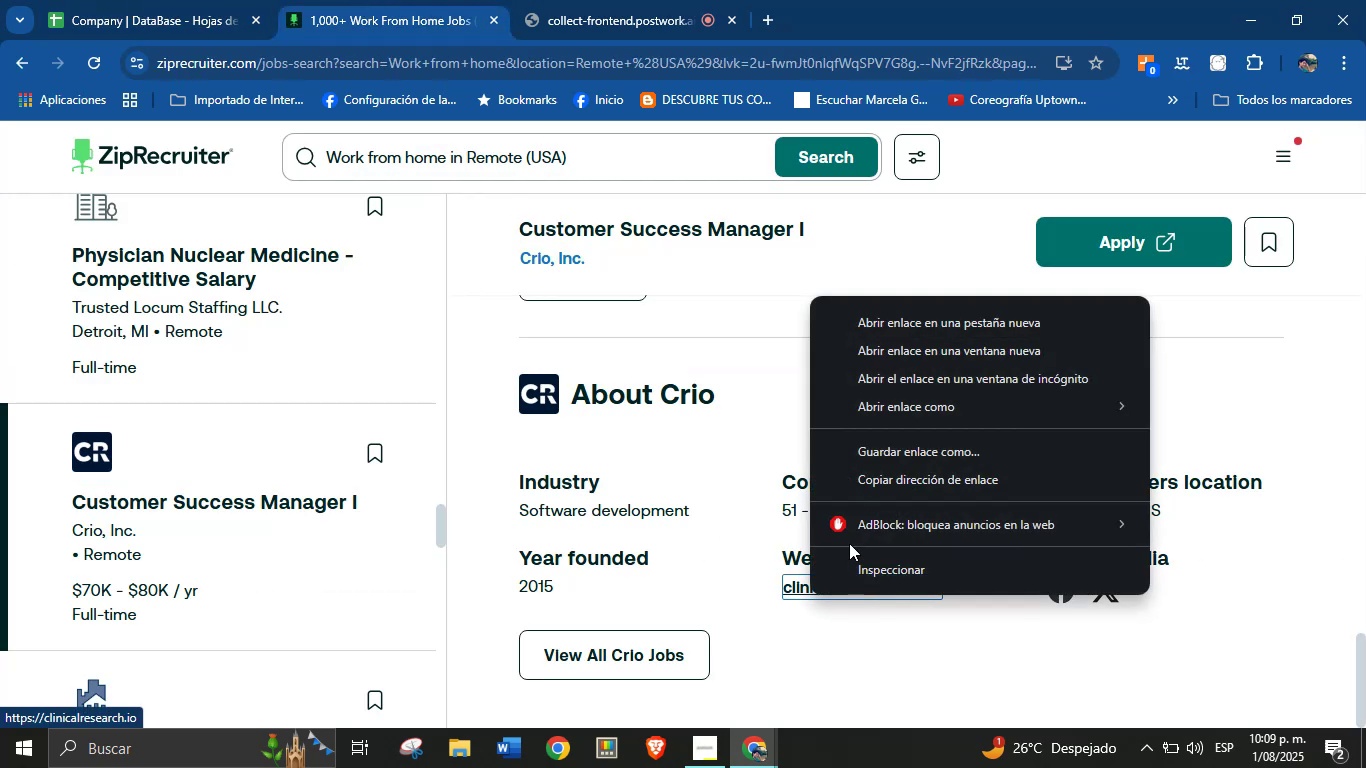 
left_click([894, 488])
 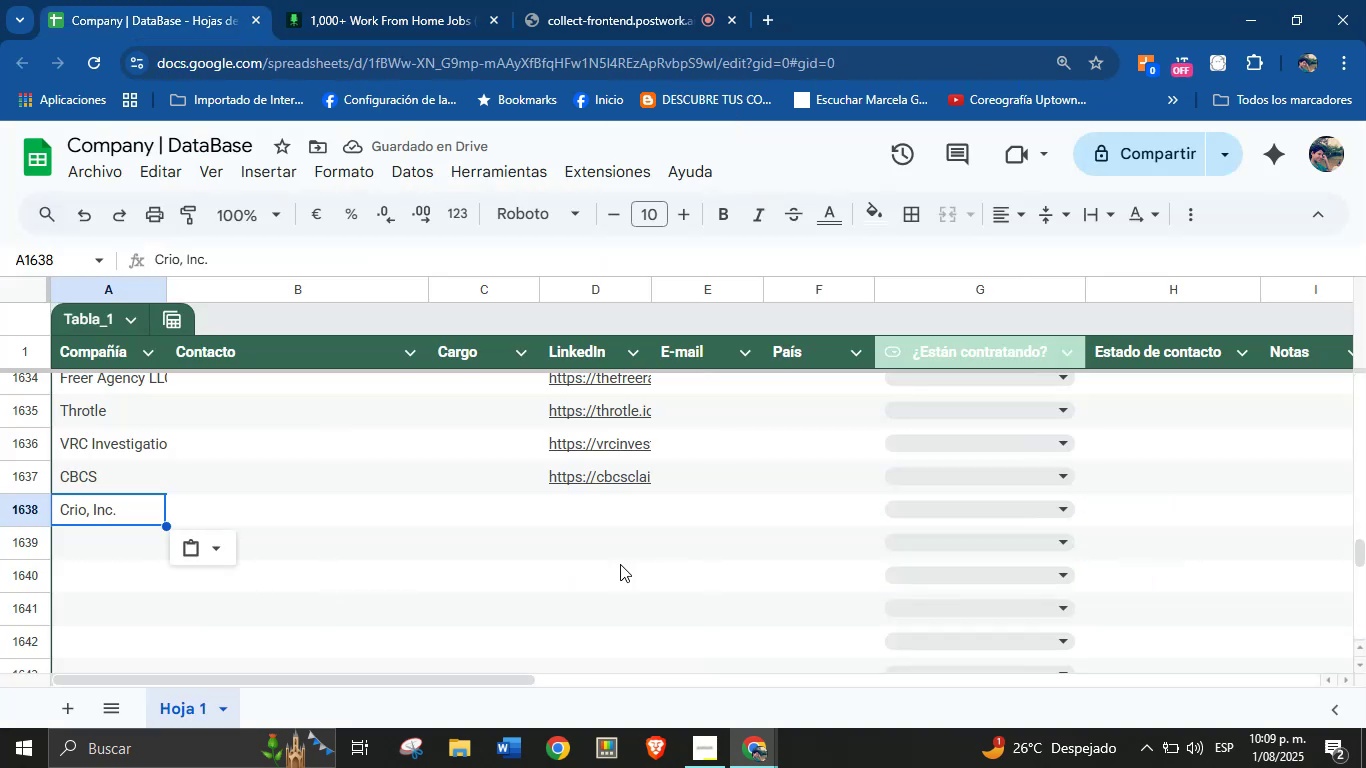 
key(Control+V)
 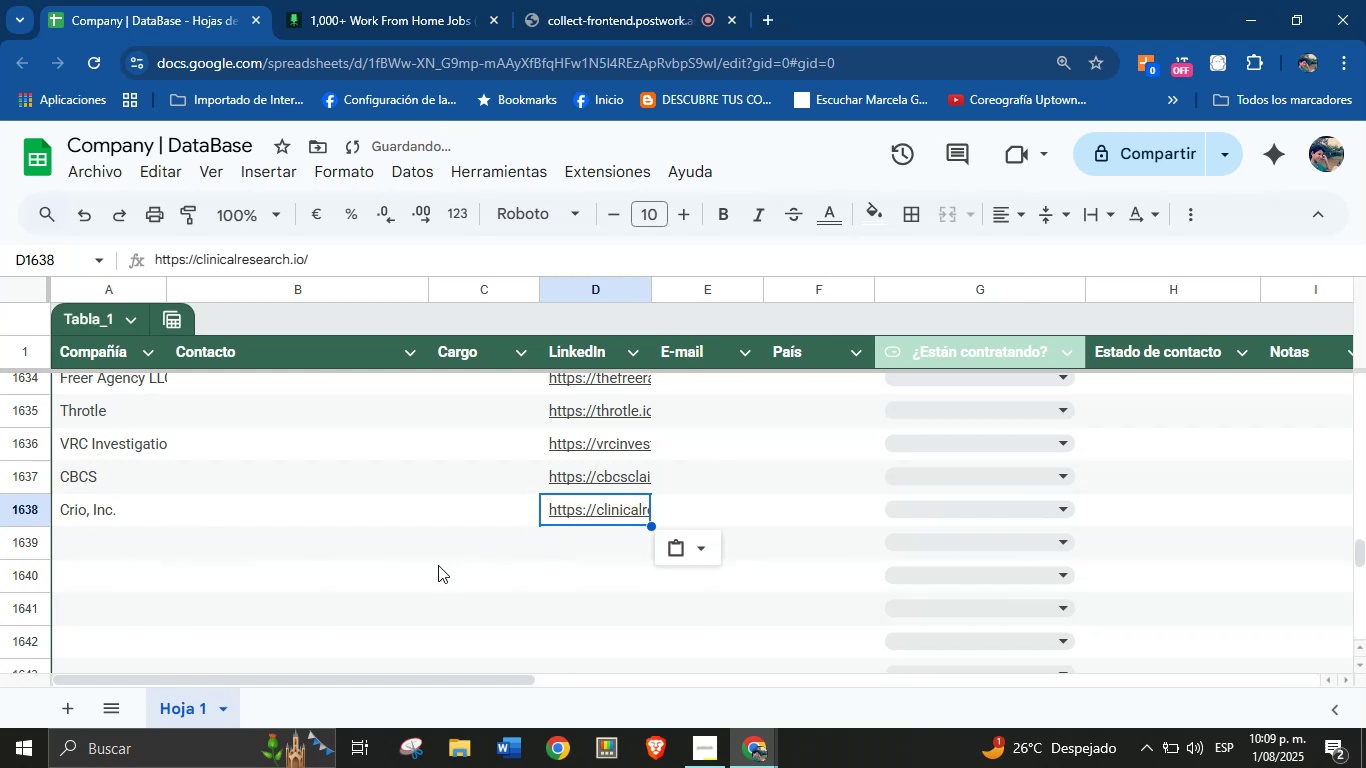 
scroll: coordinate [327, 570], scroll_direction: down, amount: 1.0
 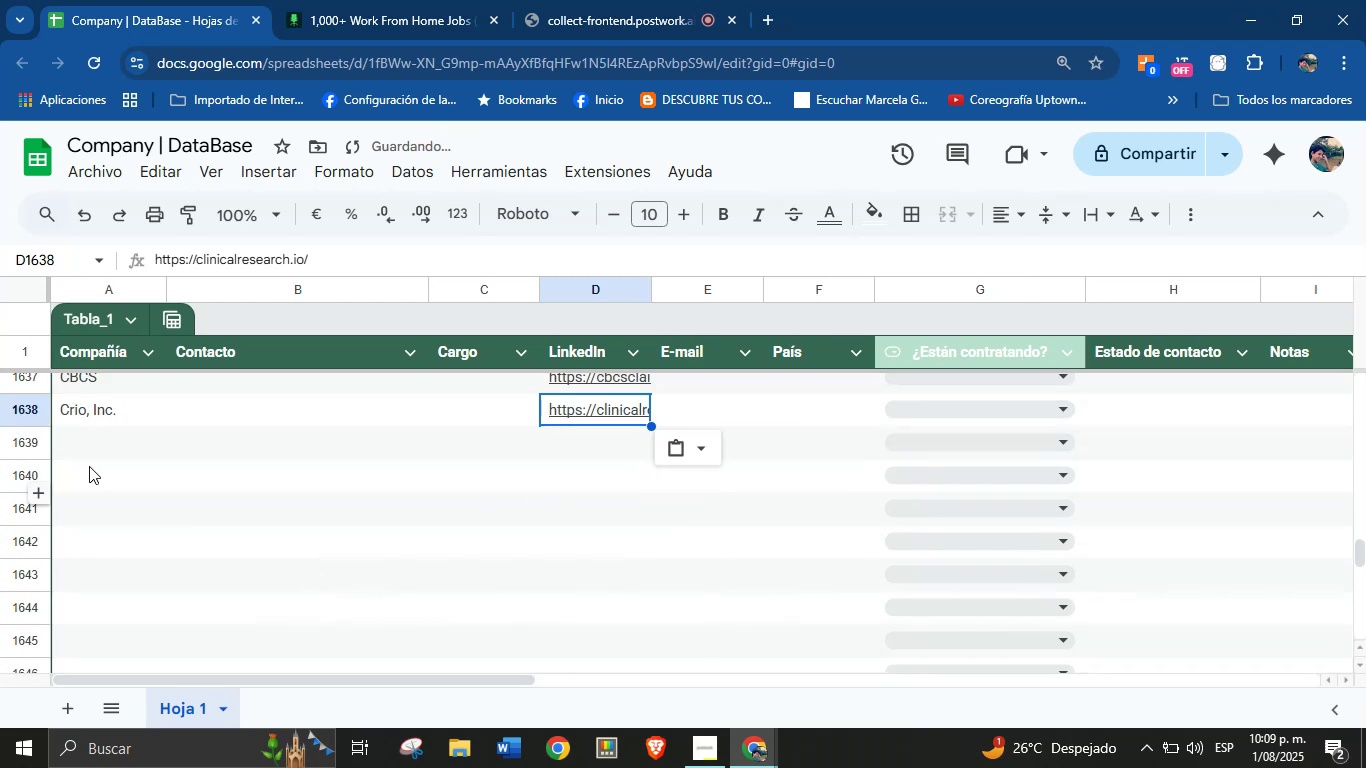 
left_click([88, 440])
 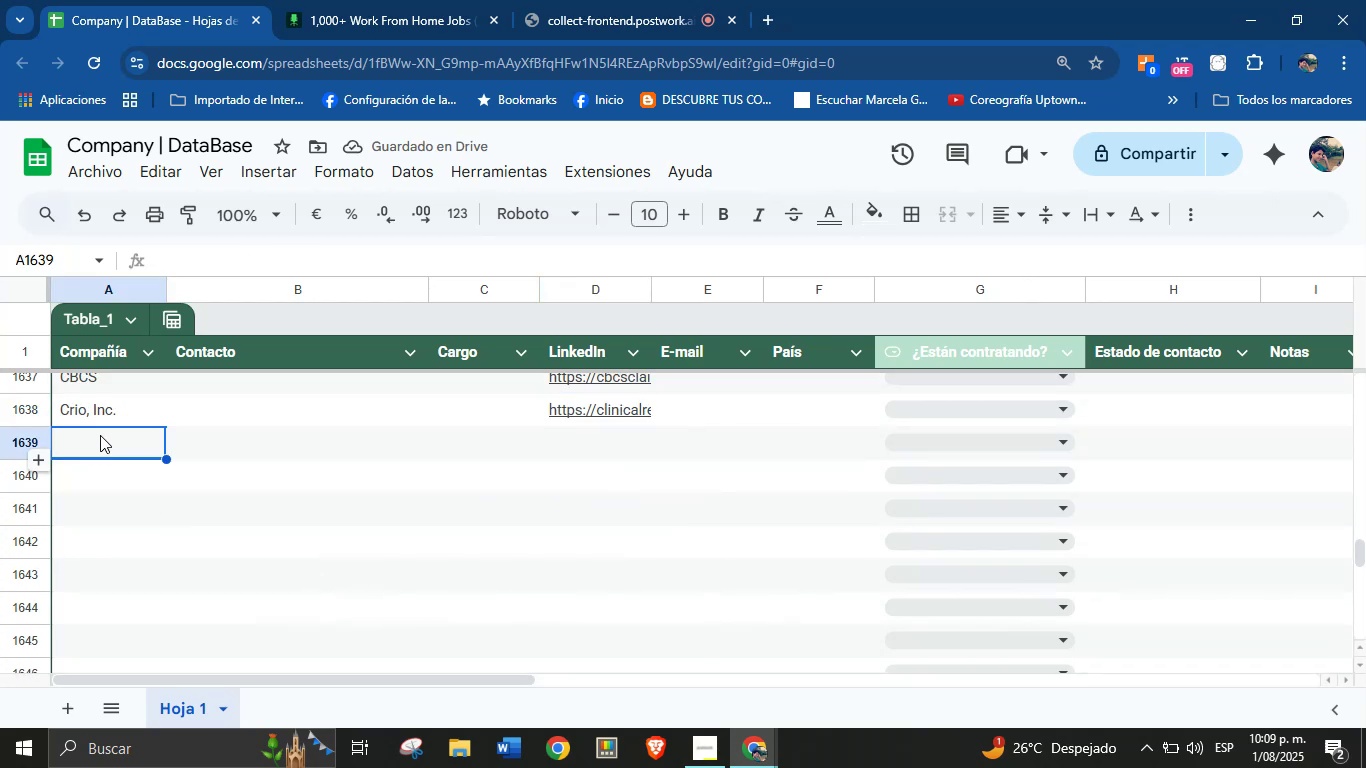 
mouse_move([352, 12])
 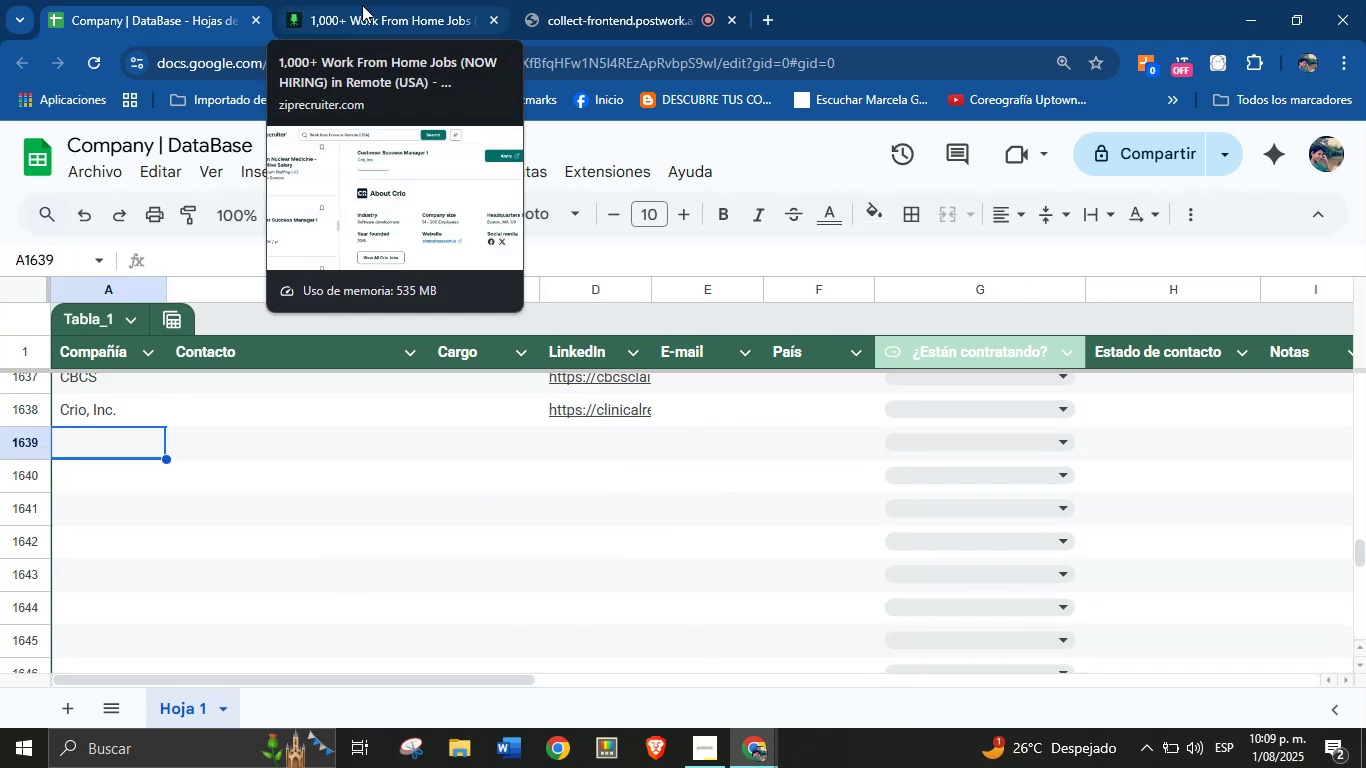 
left_click([374, 0])
 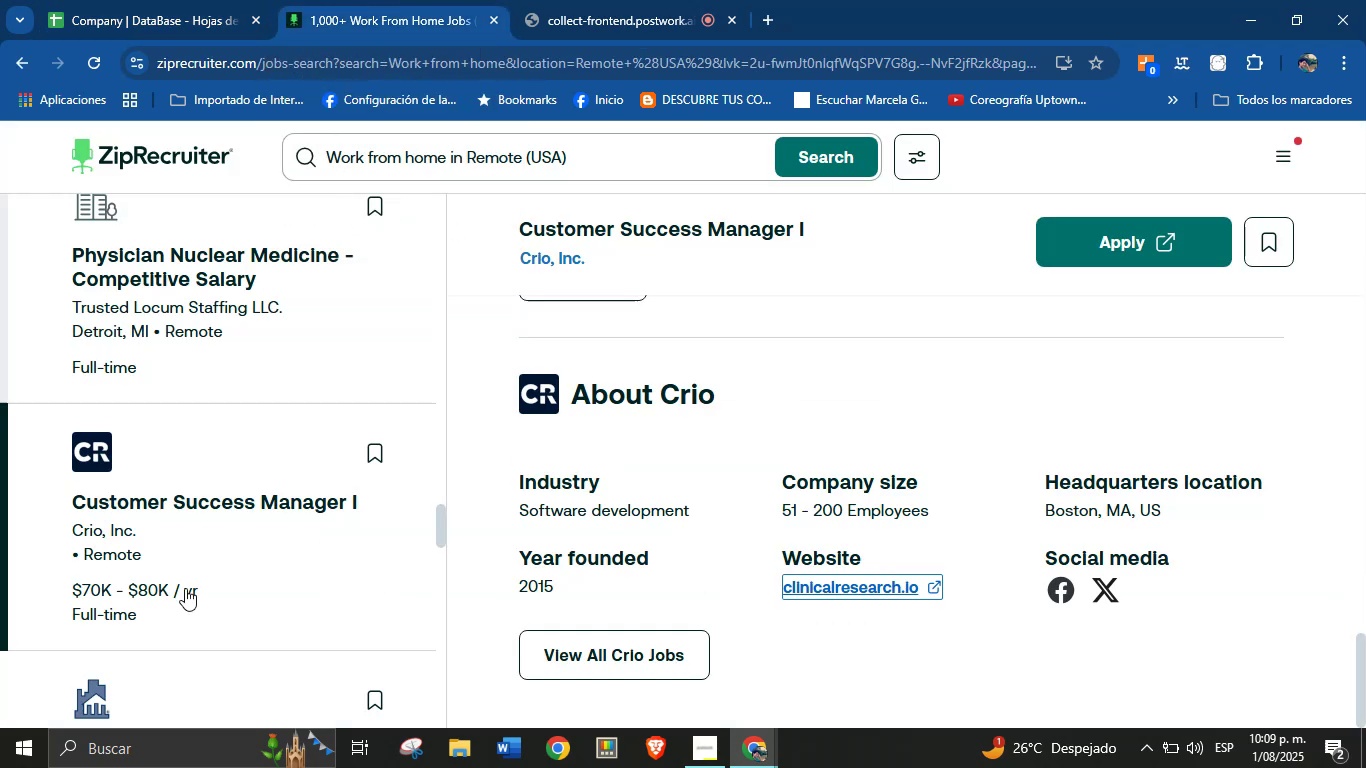 
scroll: coordinate [229, 554], scroll_direction: down, amount: 3.0
 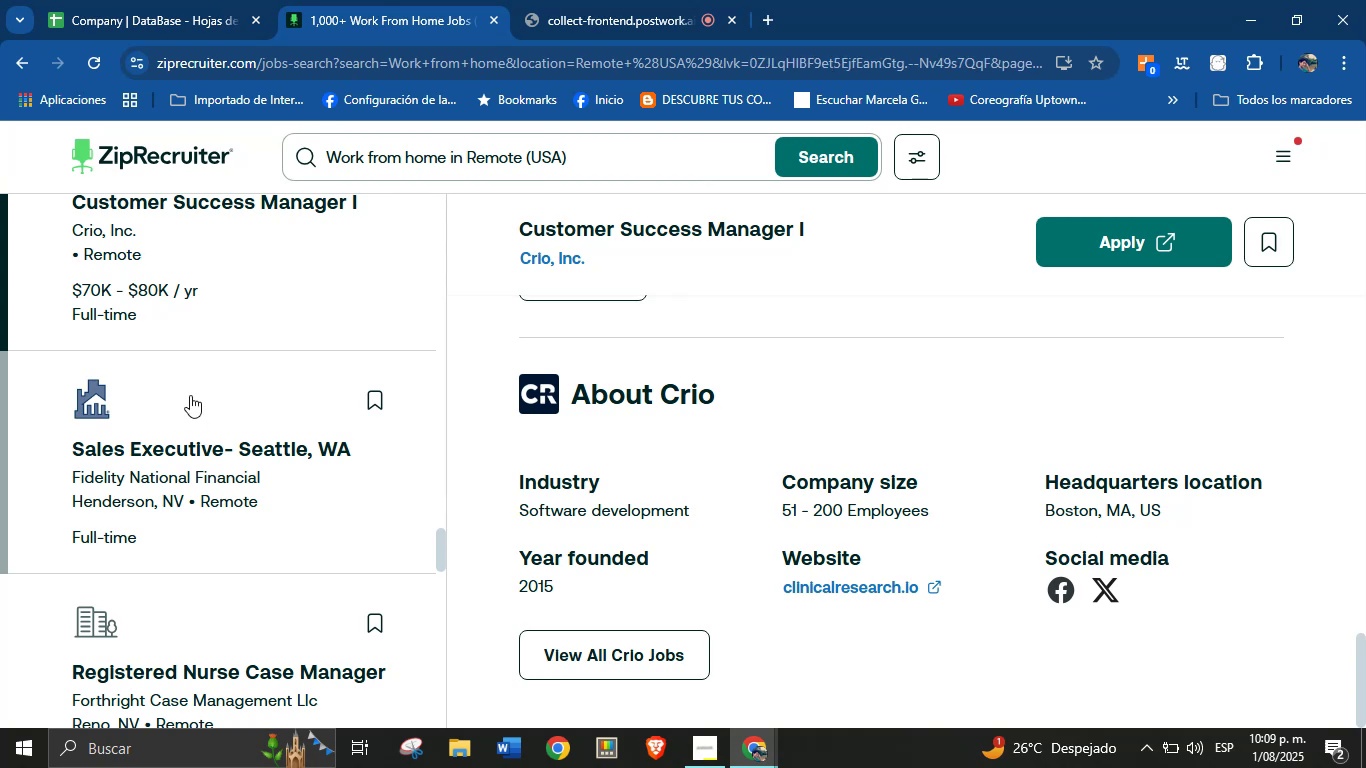 
left_click([191, 0])
 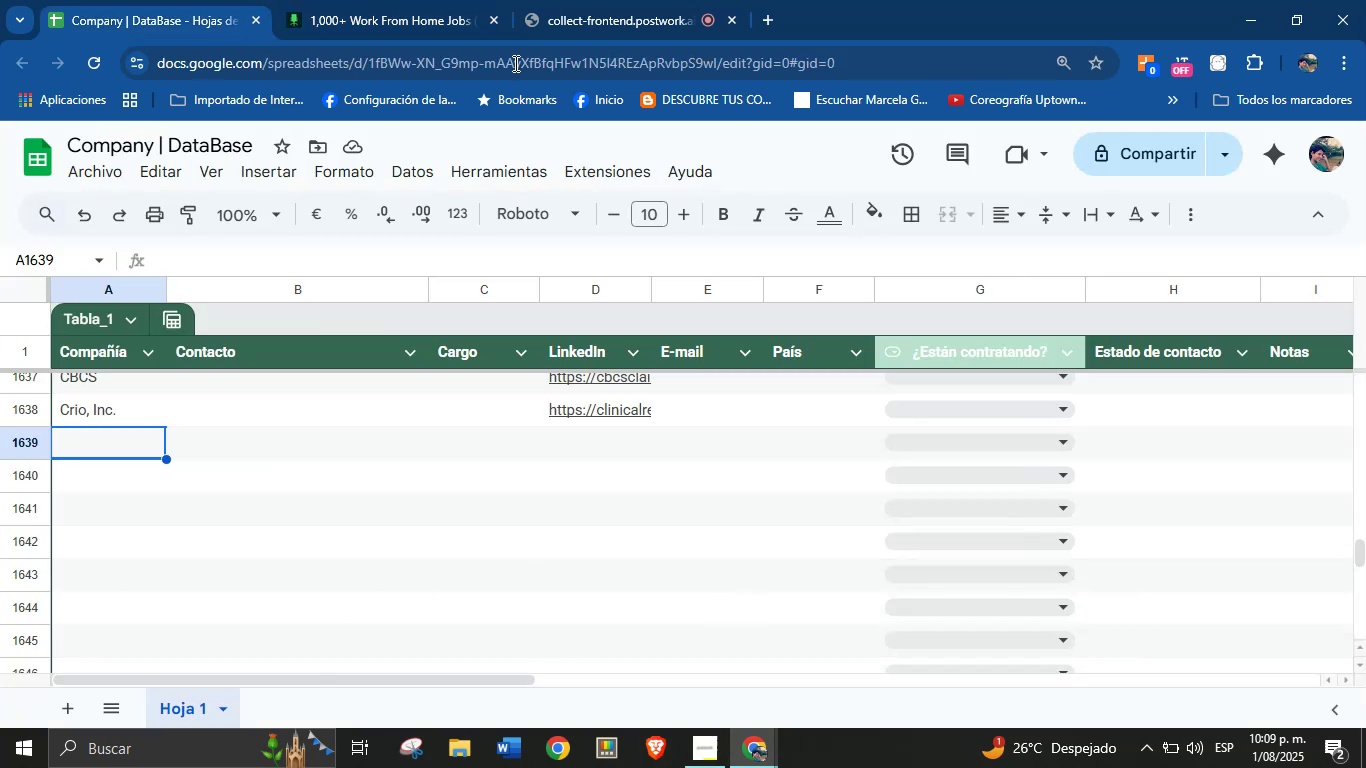 
left_click([423, 0])
 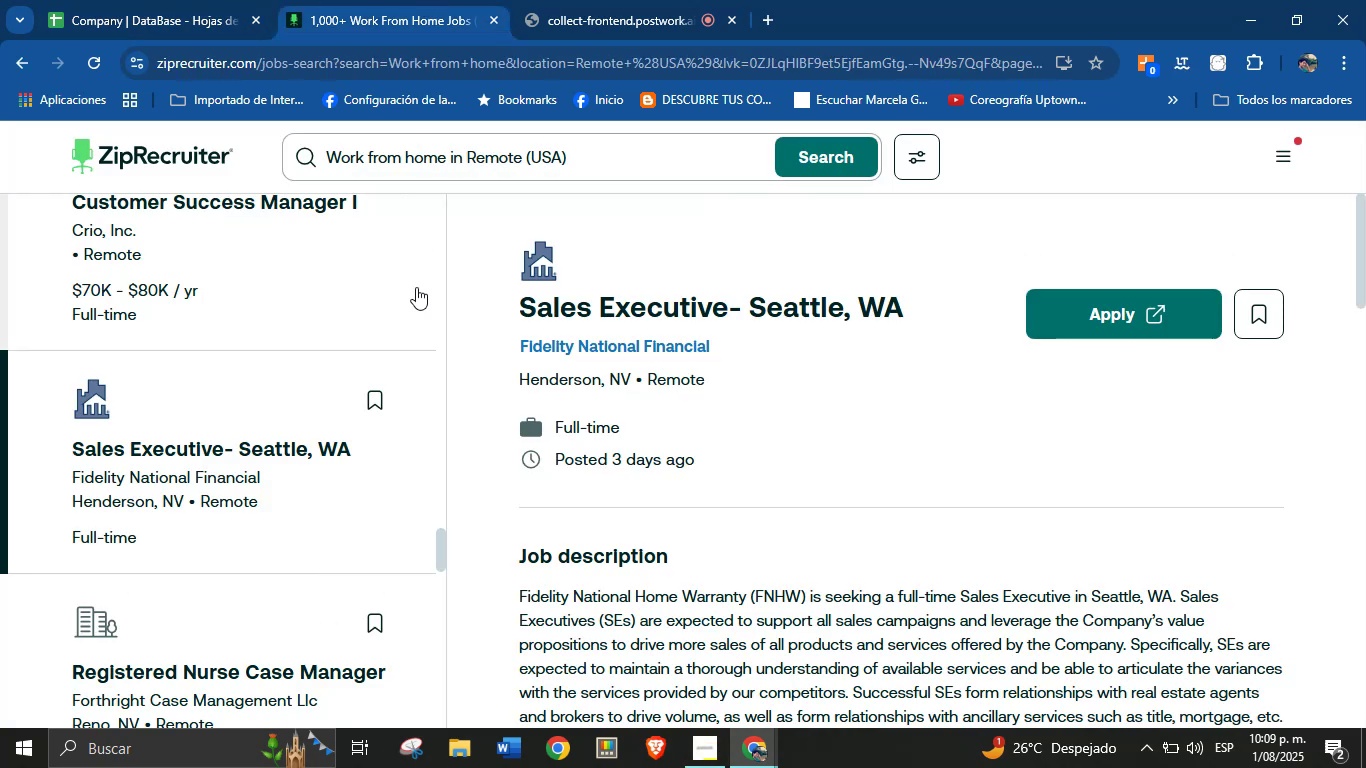 
scroll: coordinate [706, 471], scroll_direction: down, amount: 27.0
 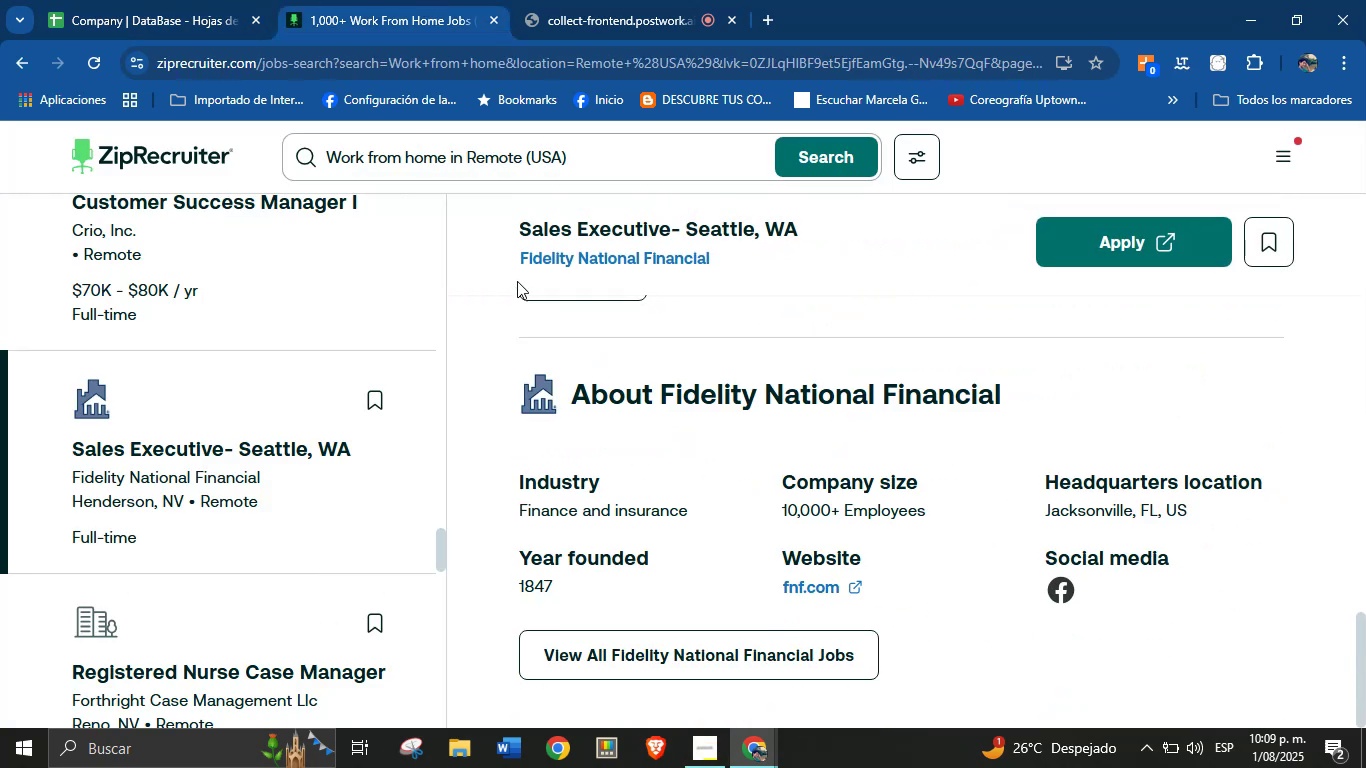 
left_click_drag(start_coordinate=[513, 259], to_coordinate=[728, 274])
 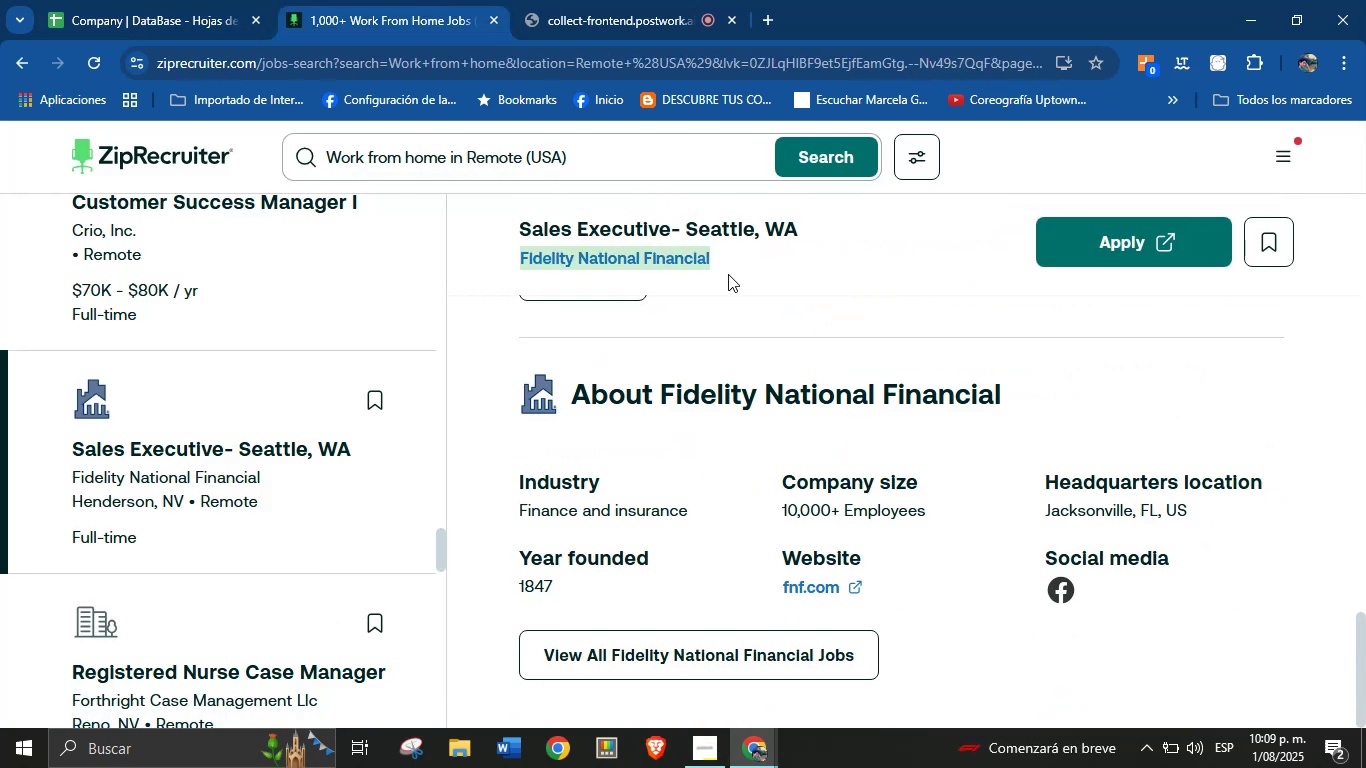 
key(Control+C)
 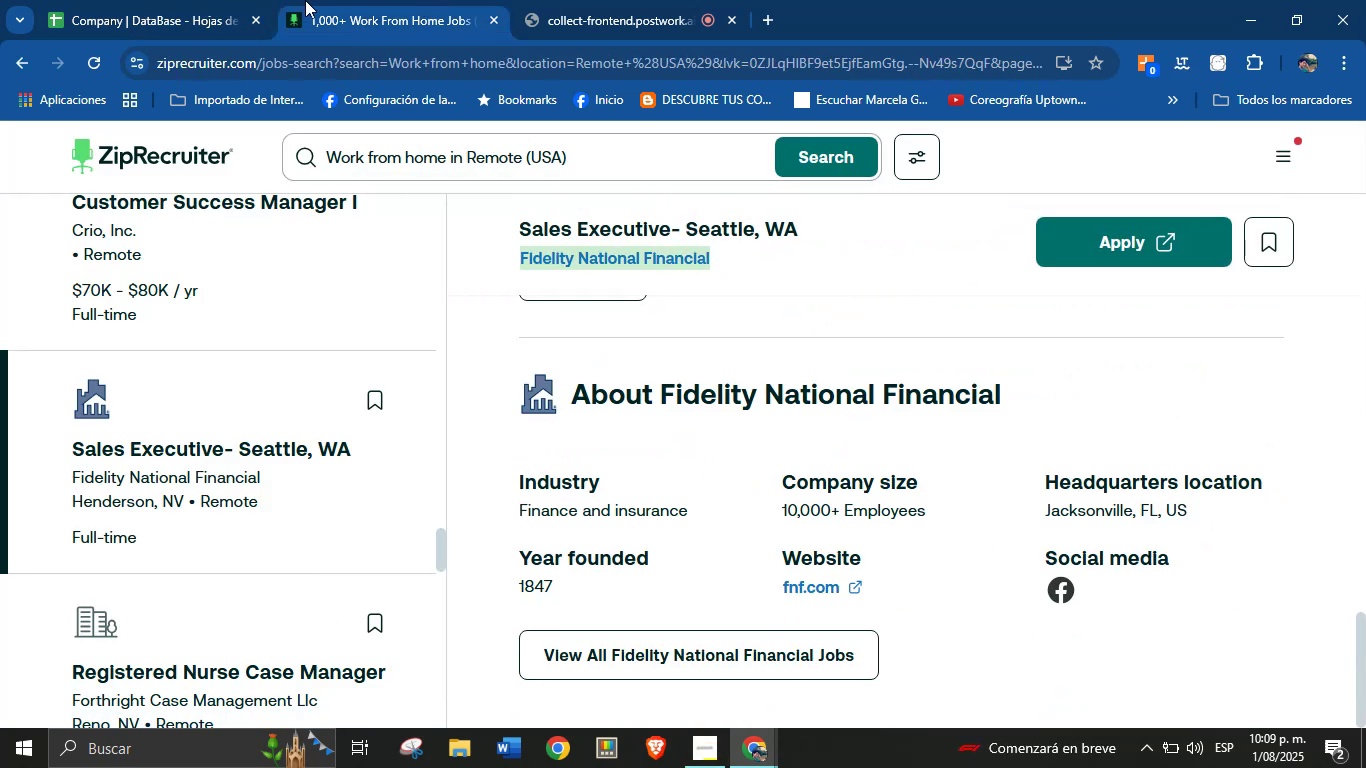 
left_click([213, 0])
 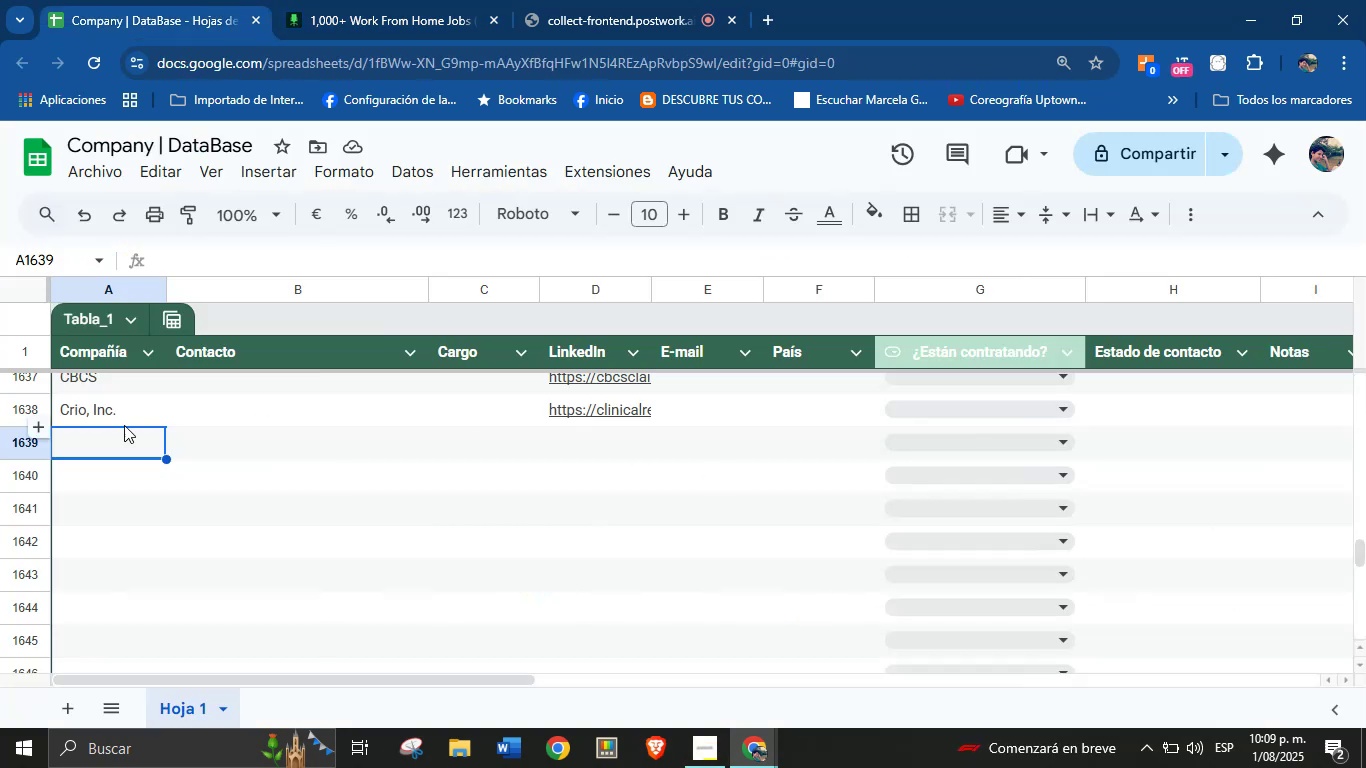 
left_click([124, 436])
 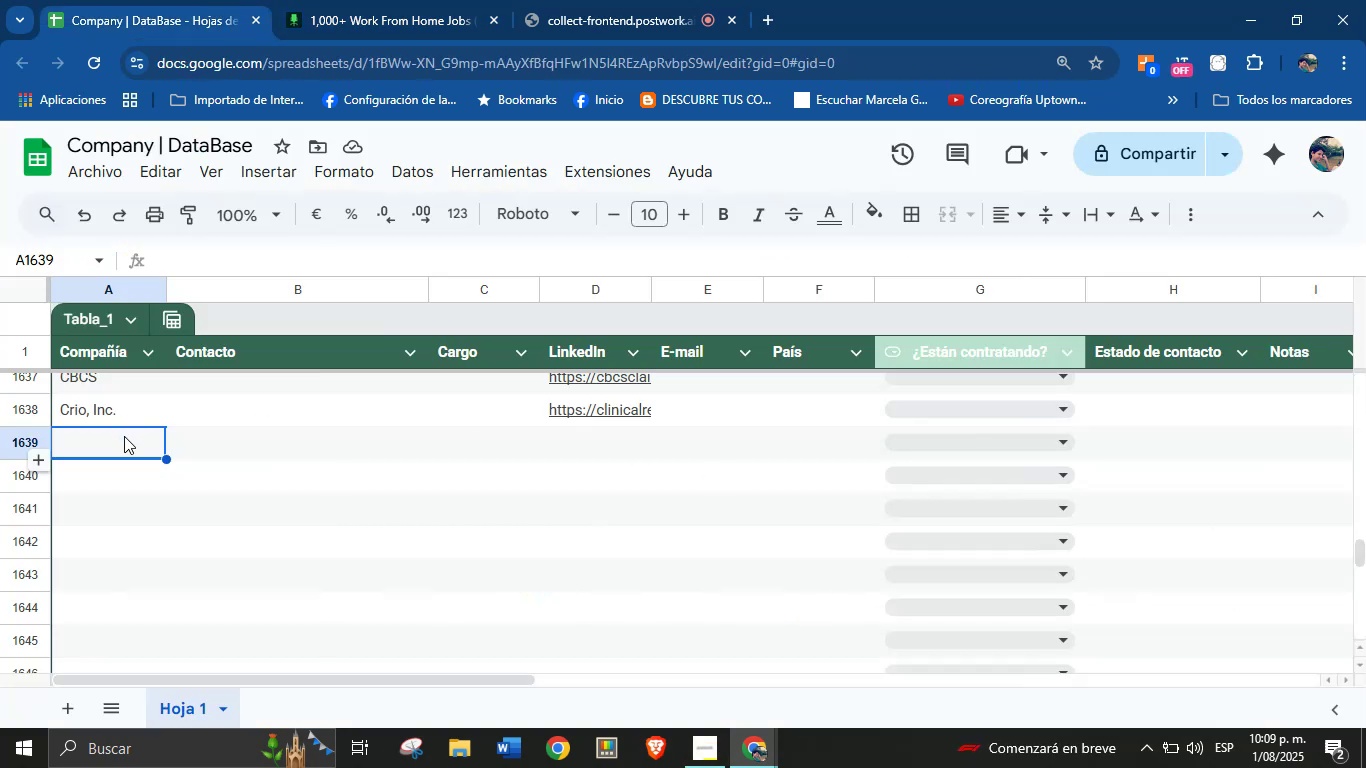 
key(Control+V)
 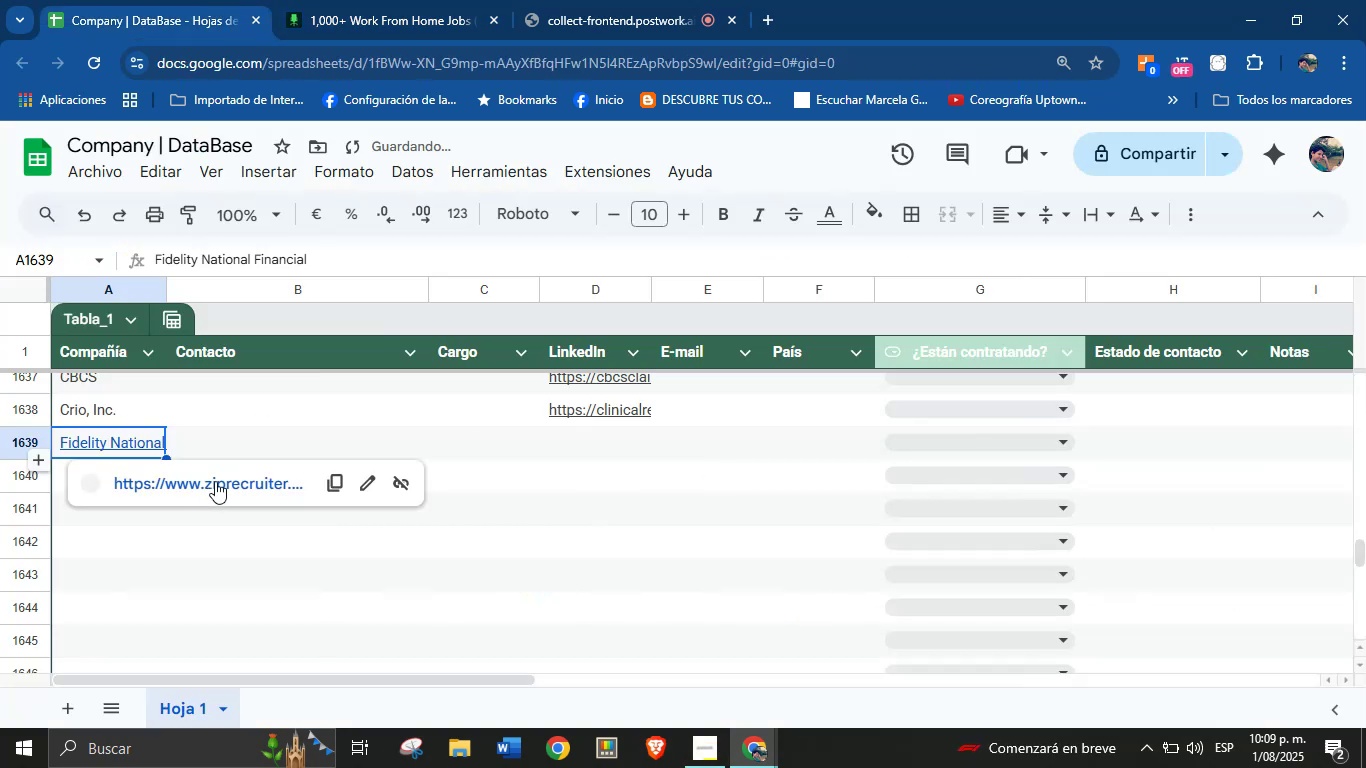 
left_click([215, 481])
 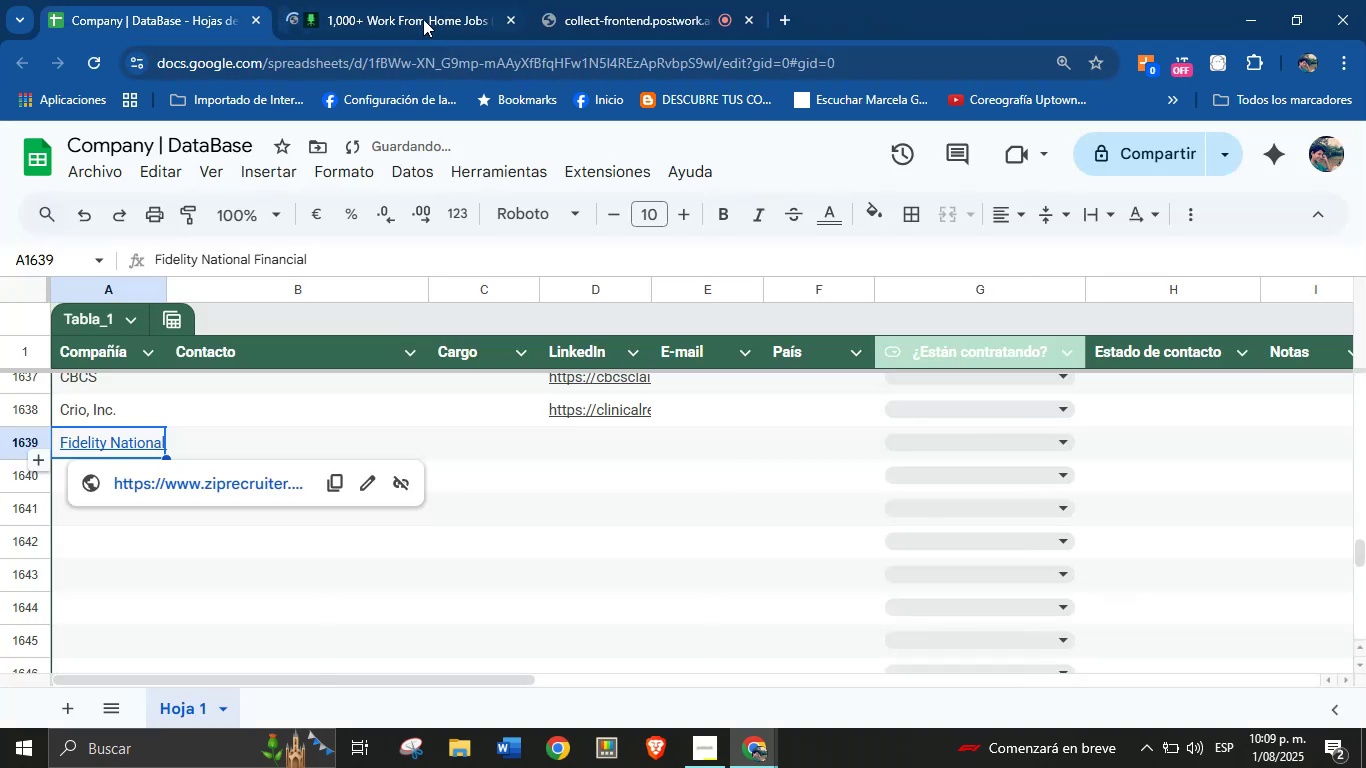 
left_click([211, 489])
 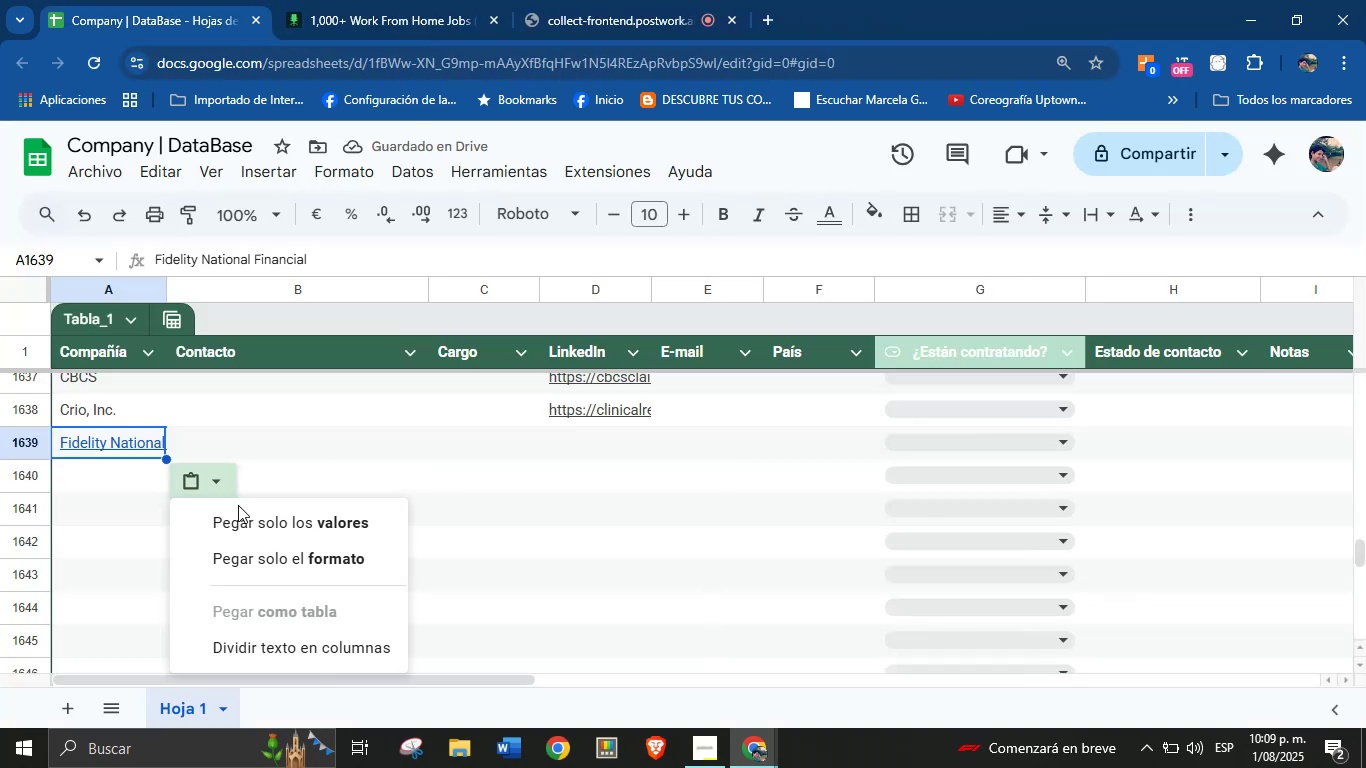 
left_click([242, 519])
 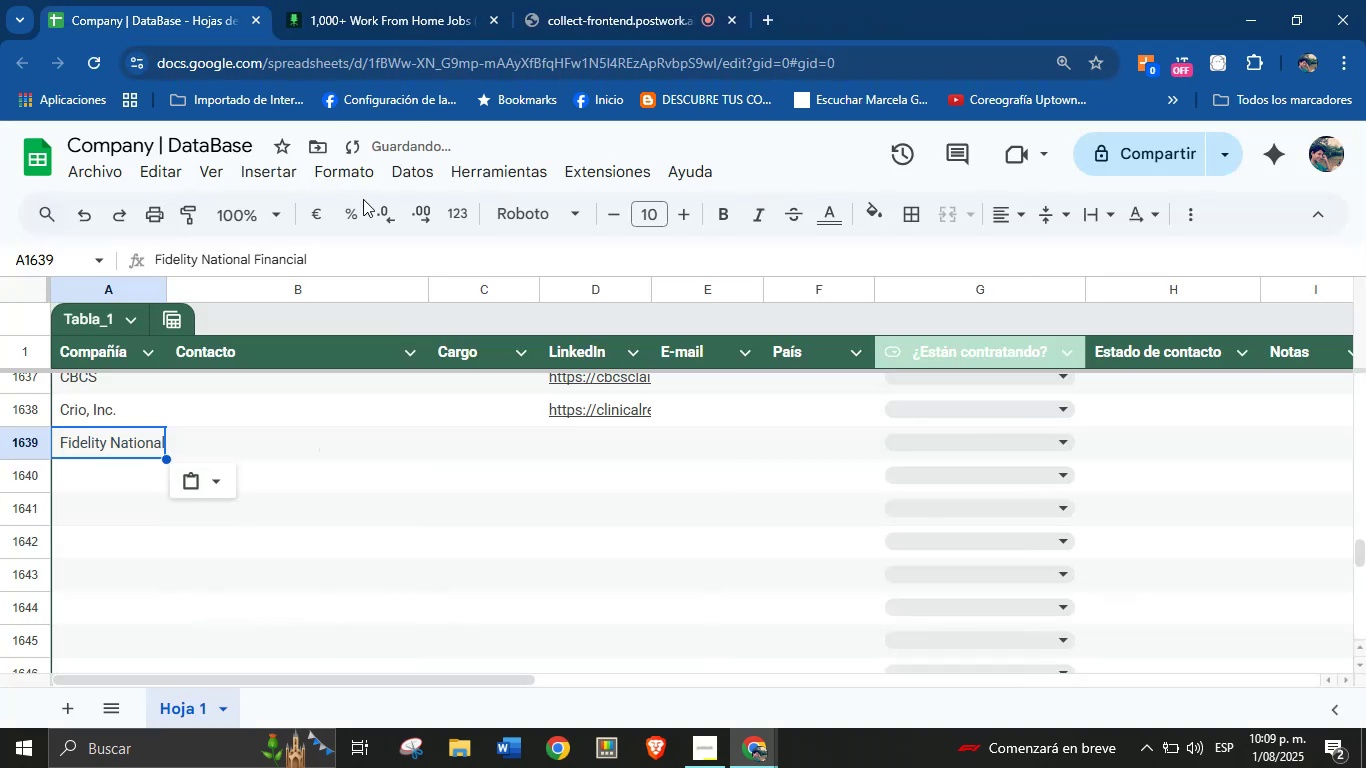 
left_click([388, 0])
 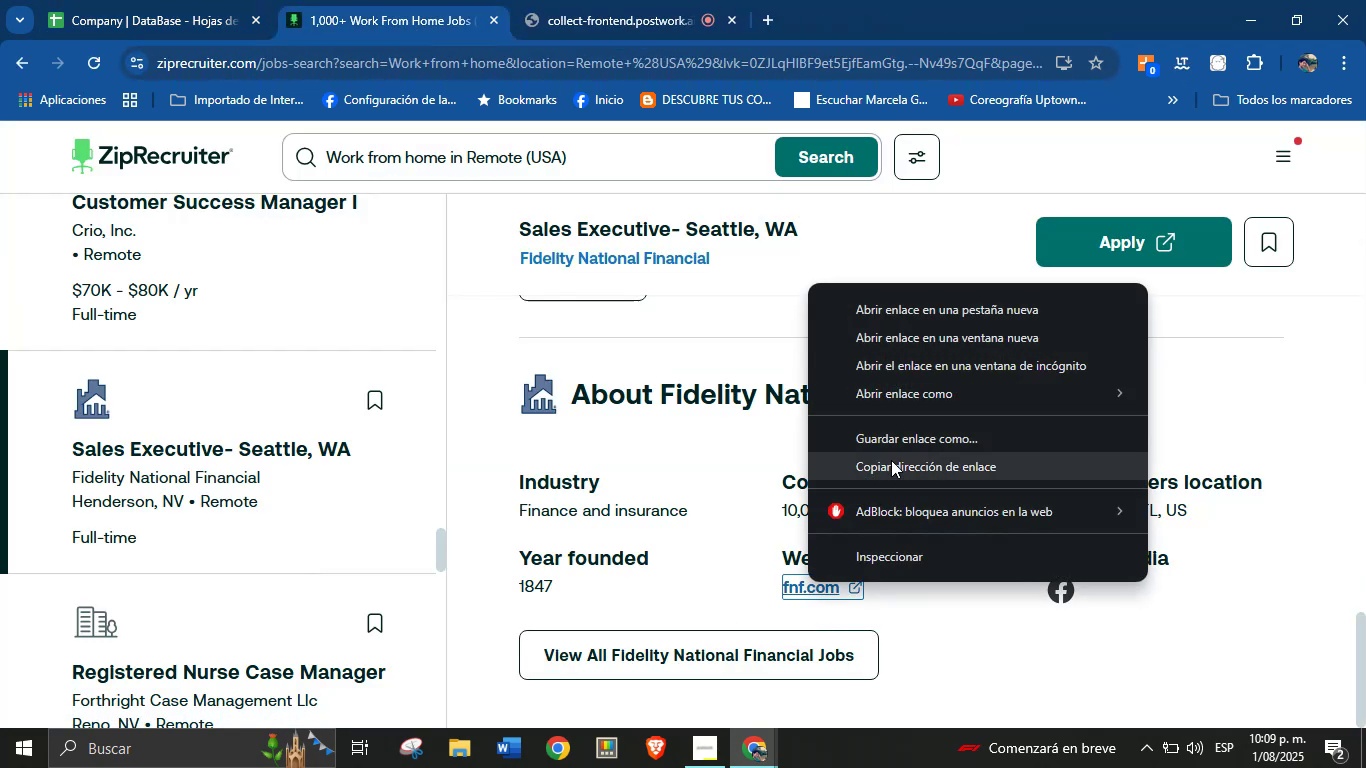 
left_click([122, 0])
 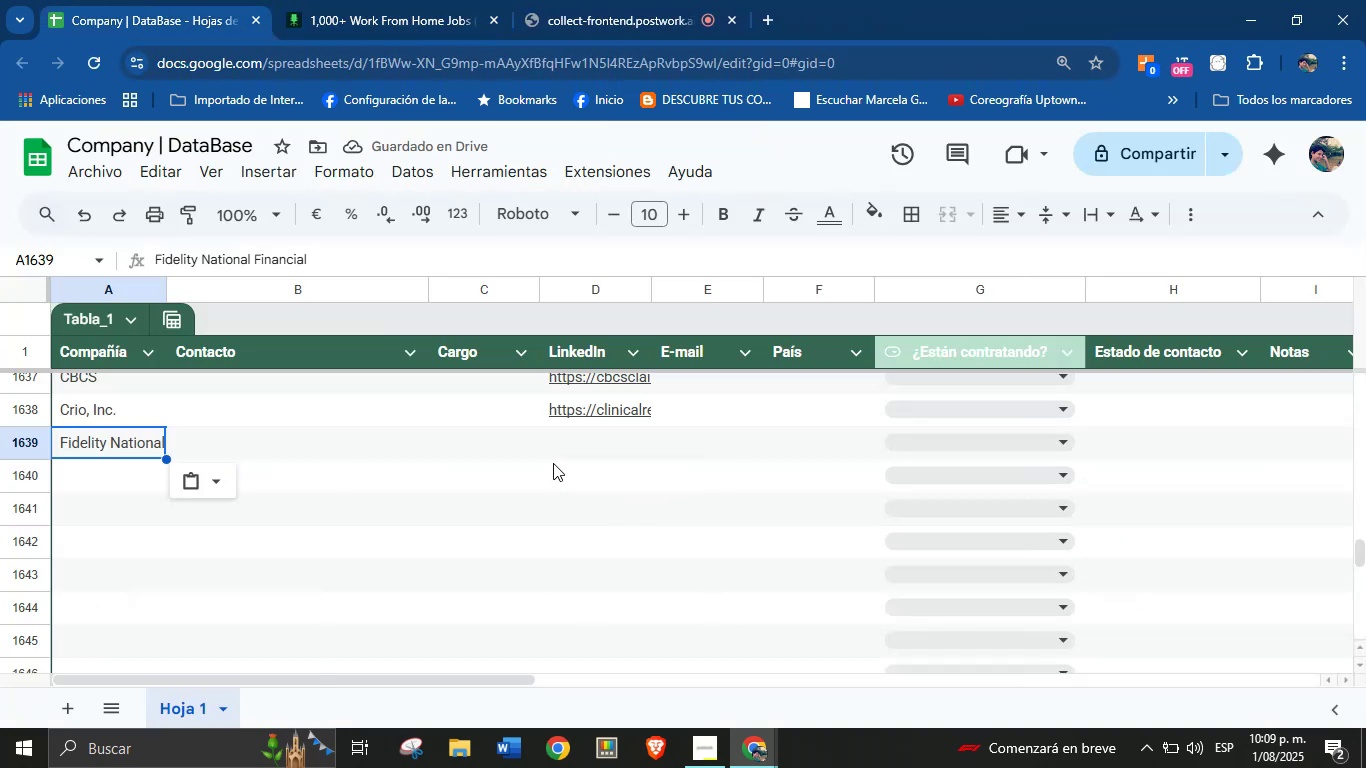 
key(Control+V)
 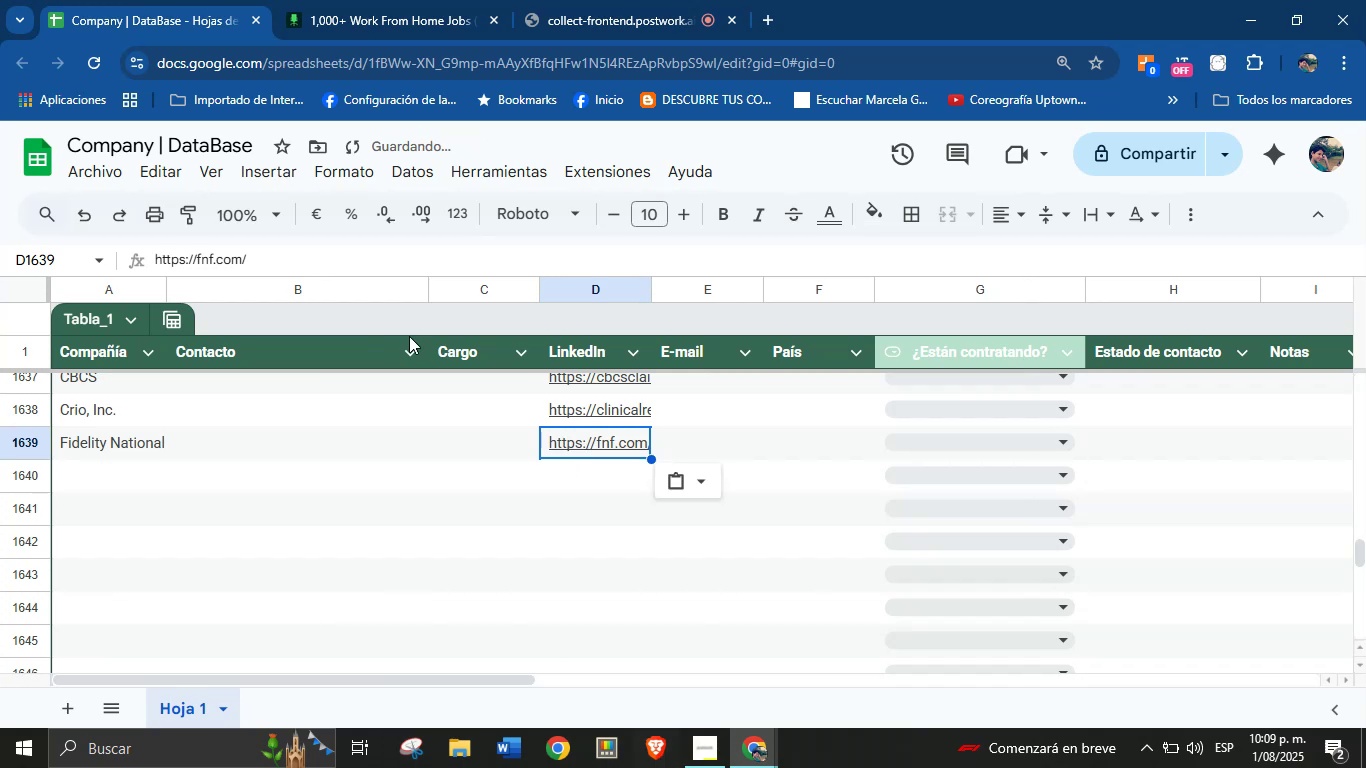 
left_click([411, 0])
 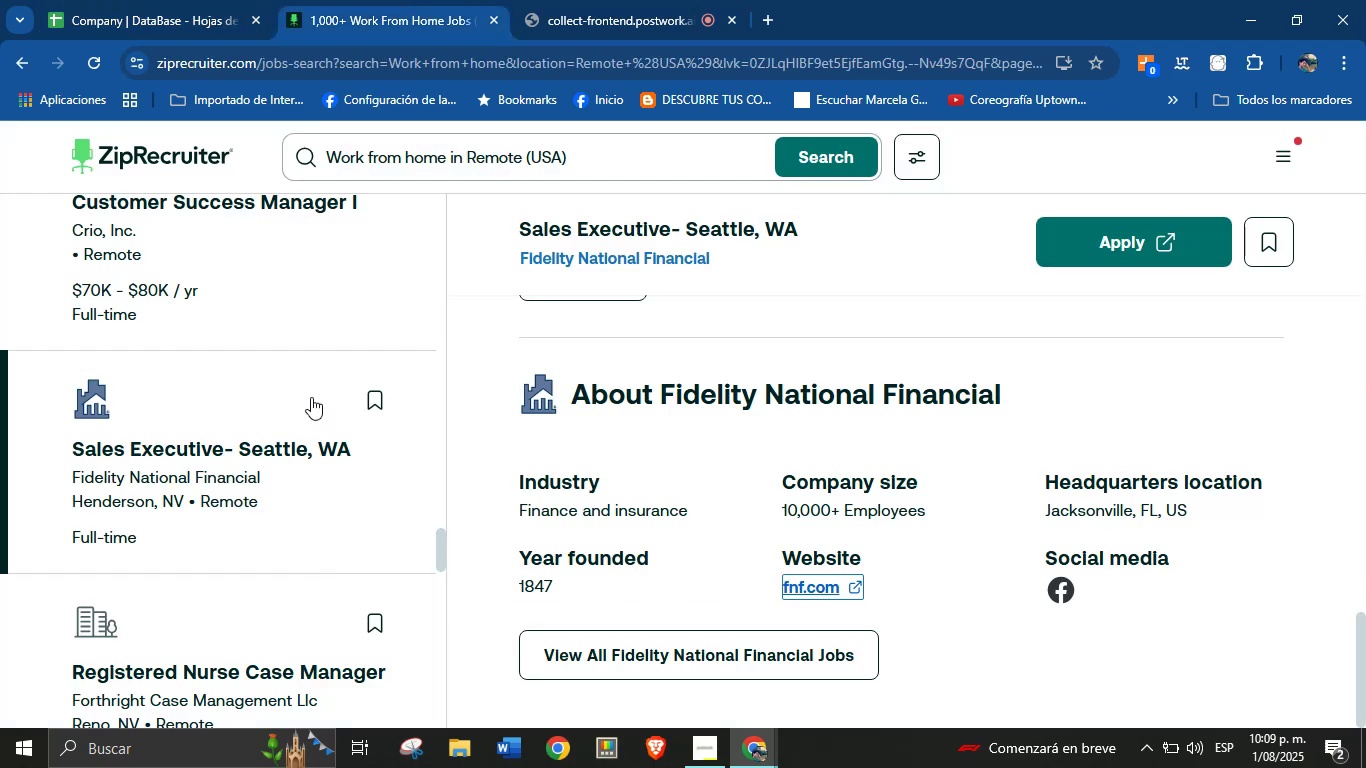 
scroll: coordinate [773, 504], scroll_direction: down, amount: 91.0
 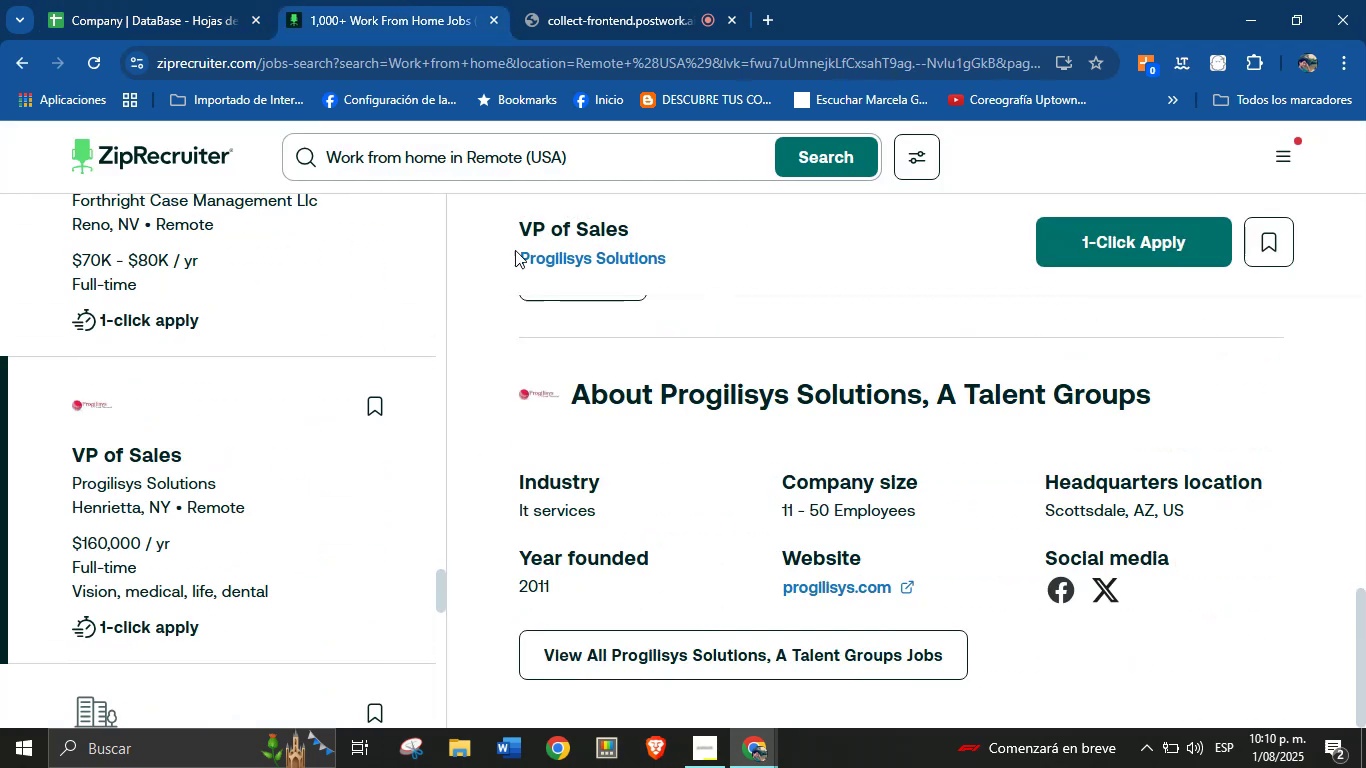 
left_click_drag(start_coordinate=[514, 244], to_coordinate=[676, 262])
 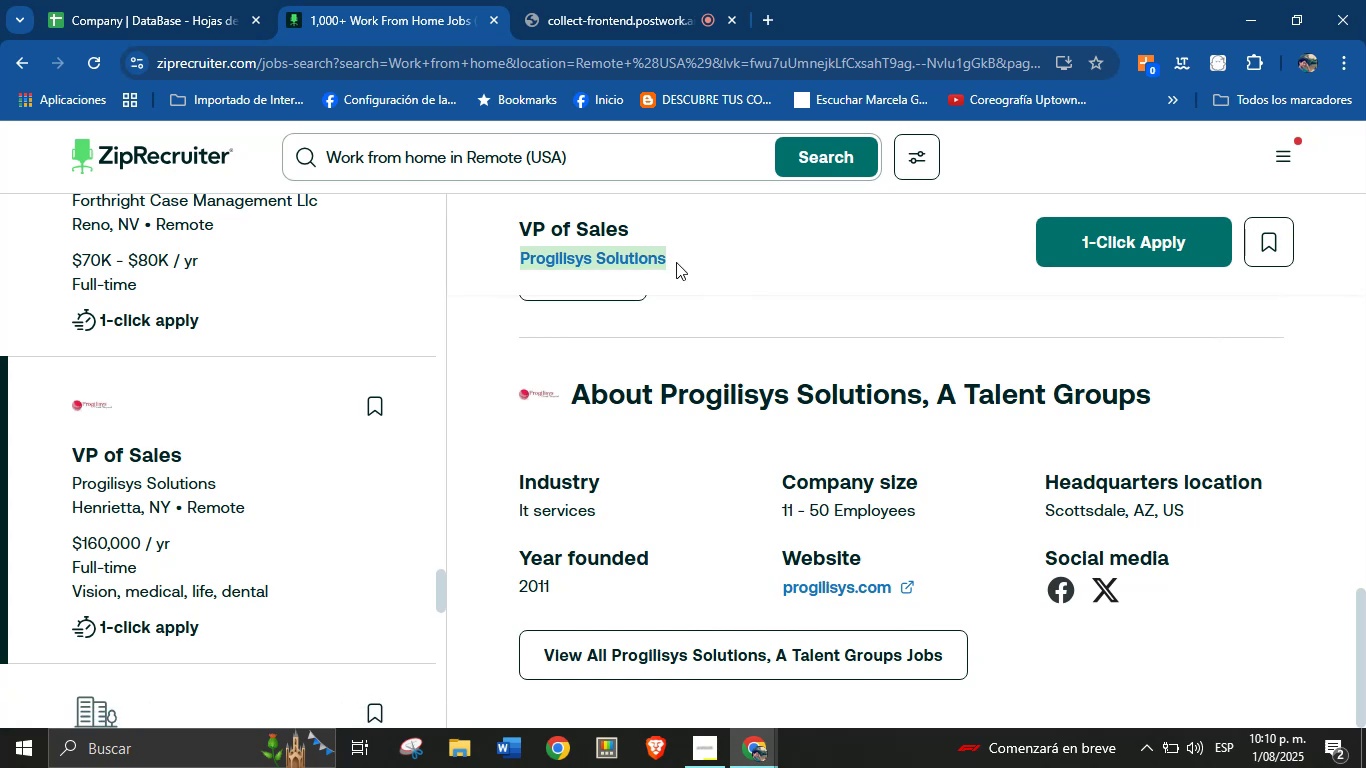 
key(Control+C)
 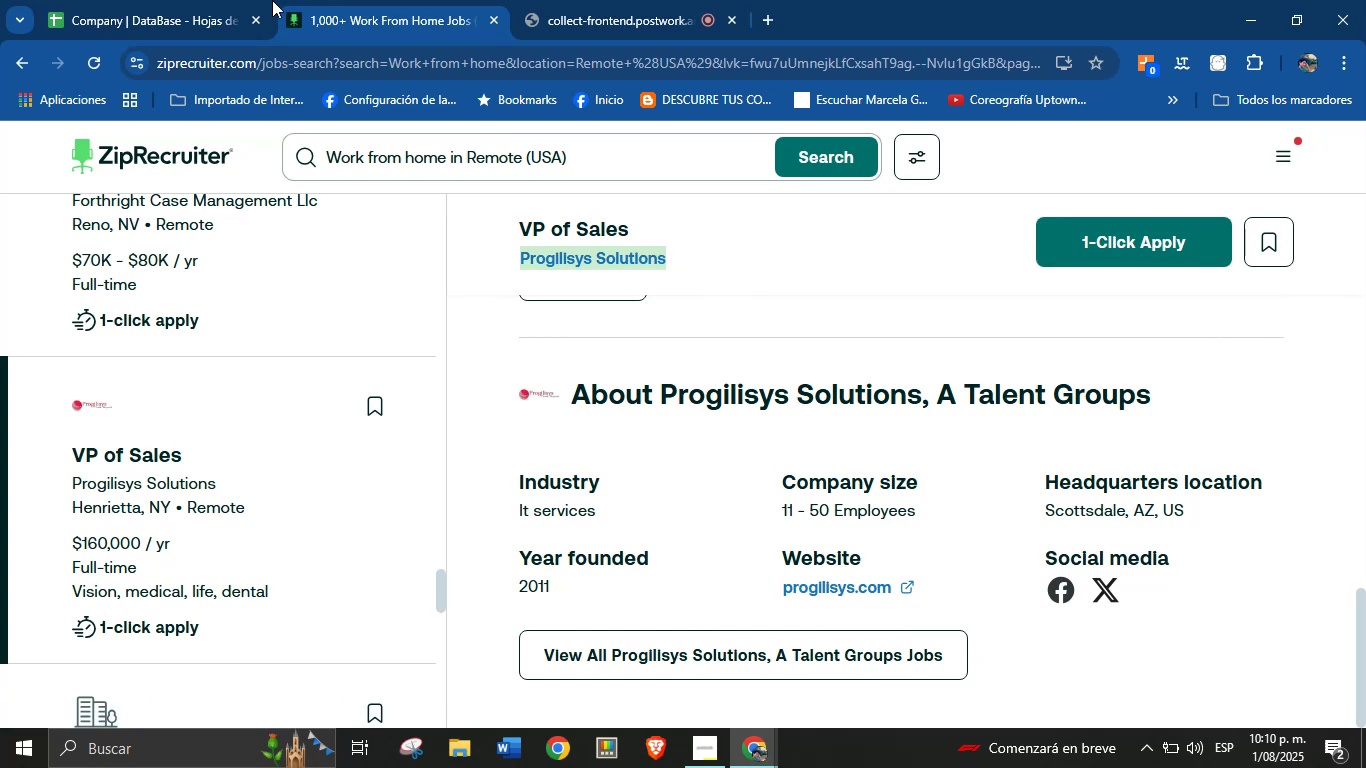 
left_click([219, 0])
 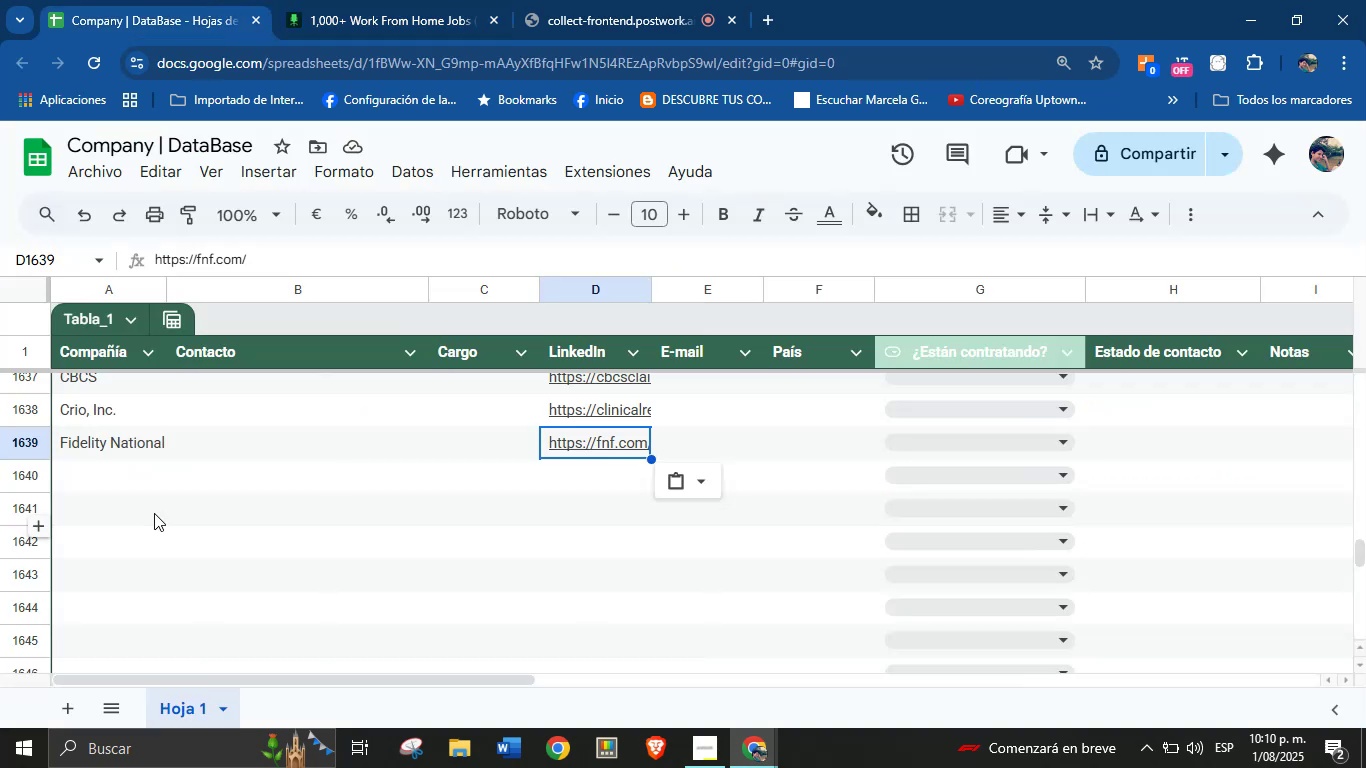 
left_click([126, 484])
 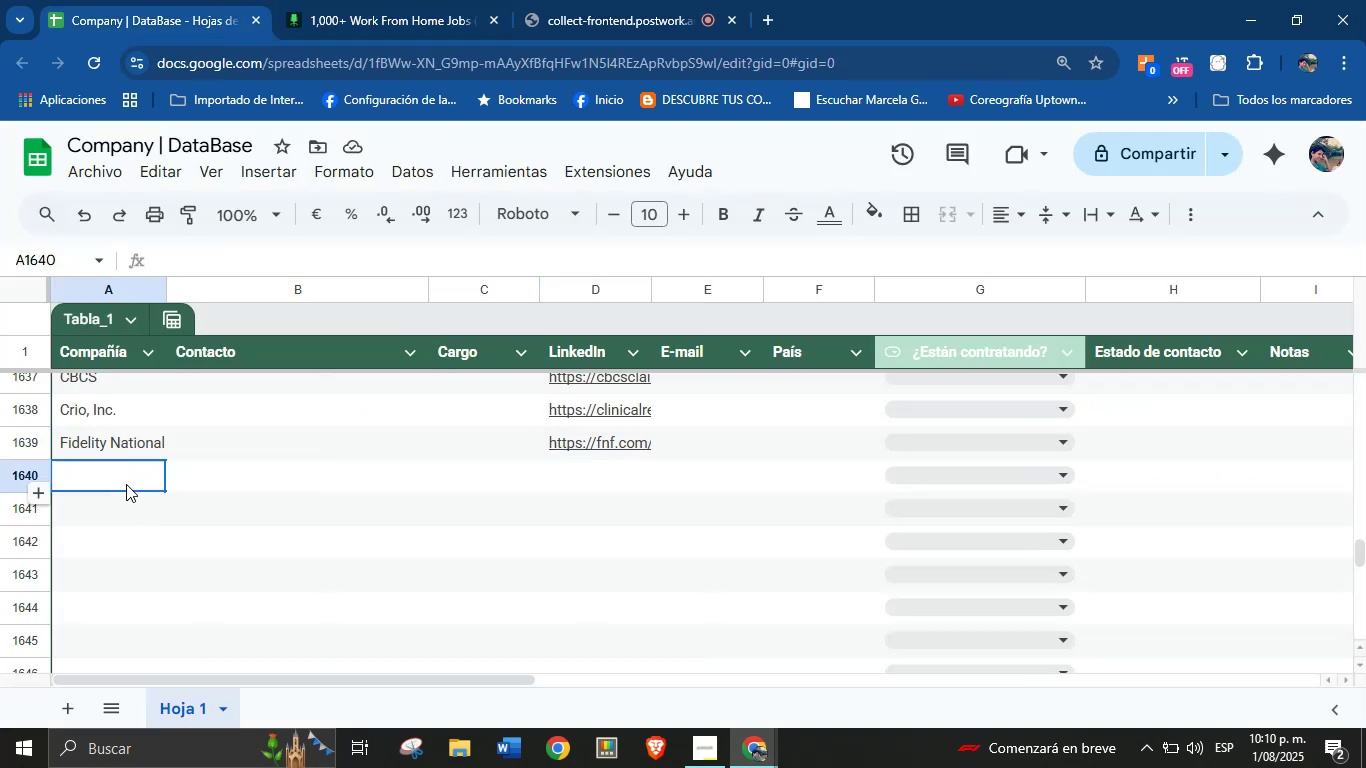 
key(Control+V)
 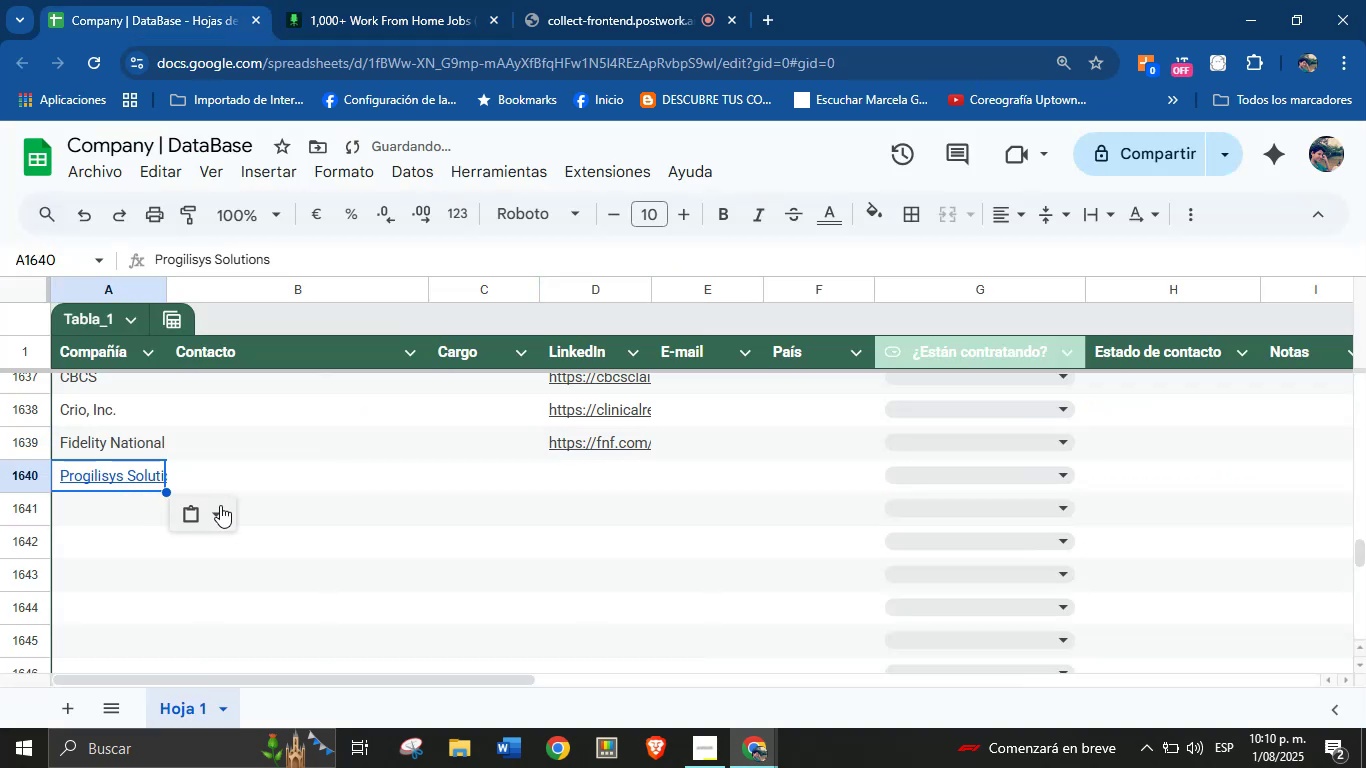 
left_click([228, 507])
 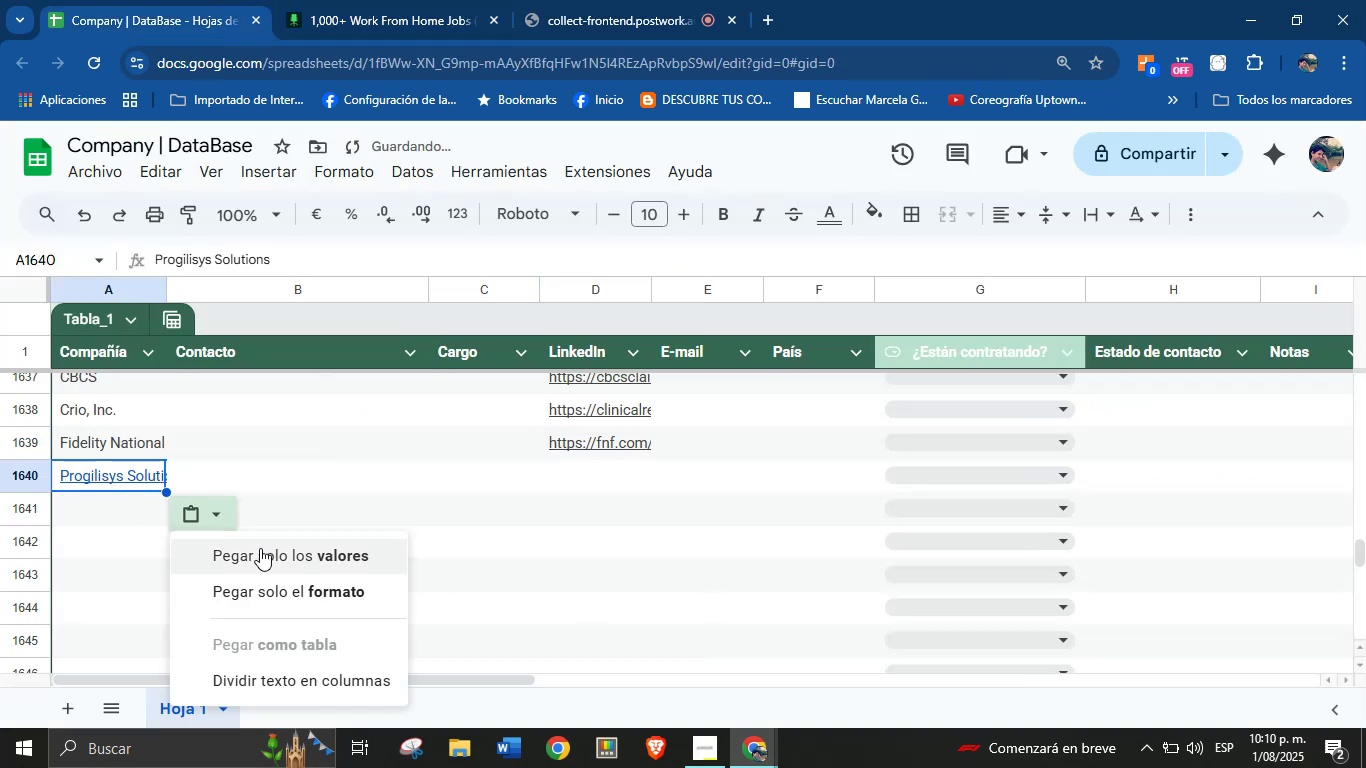 
left_click([260, 548])
 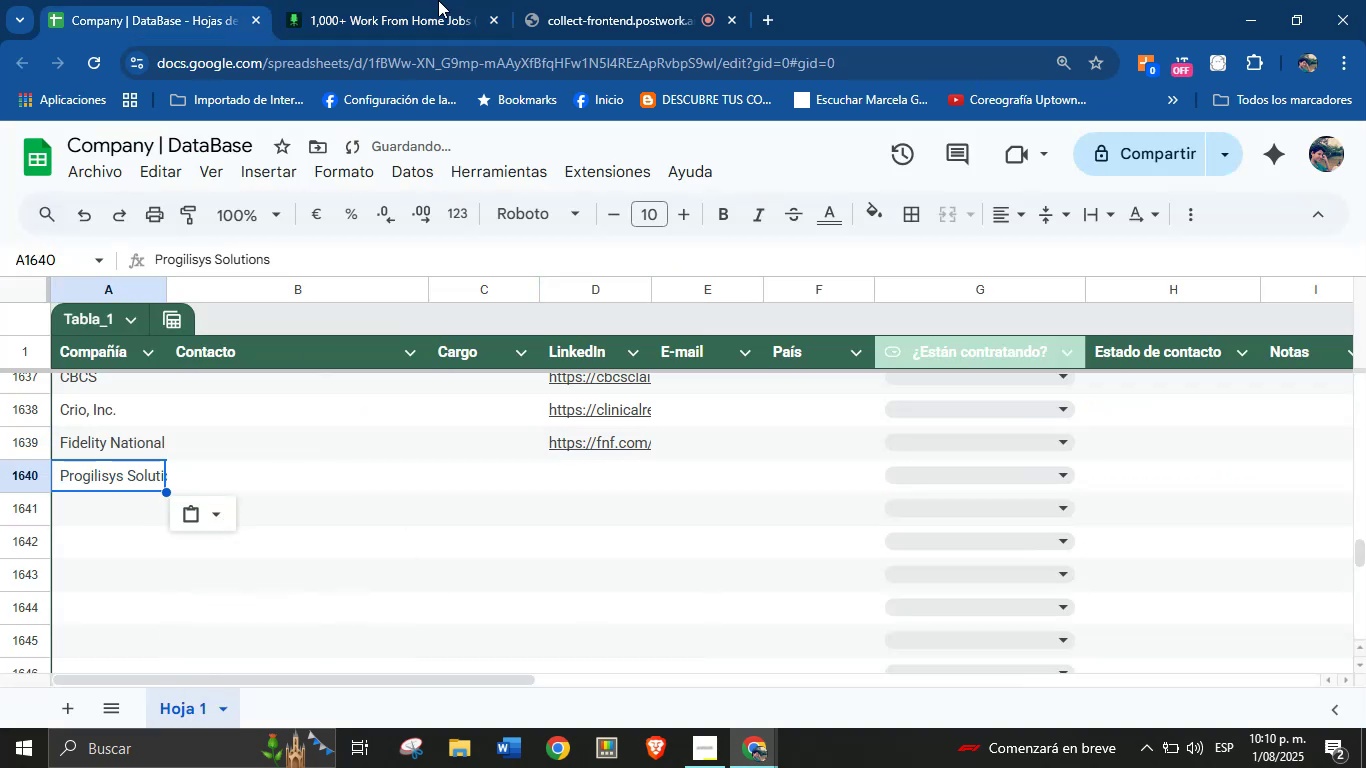 
left_click([450, 0])
 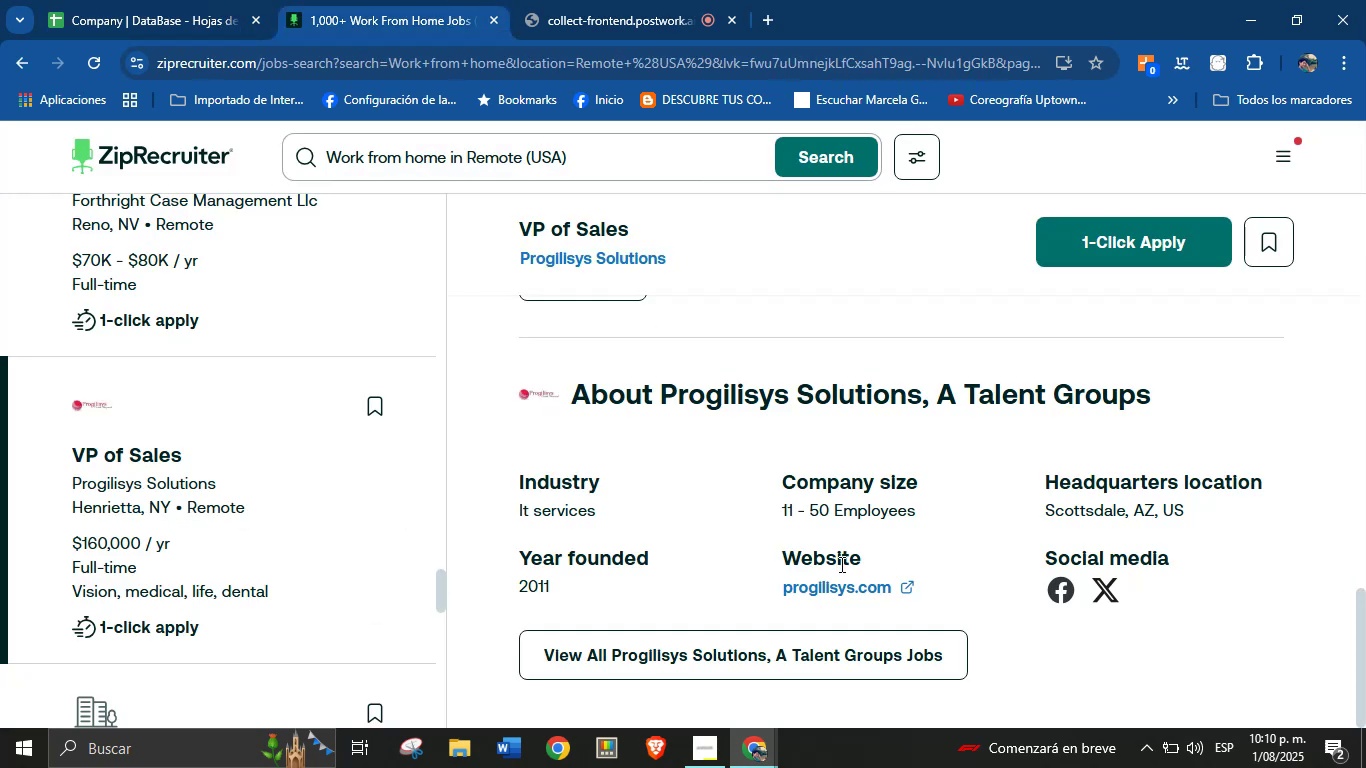 
right_click([839, 586])
 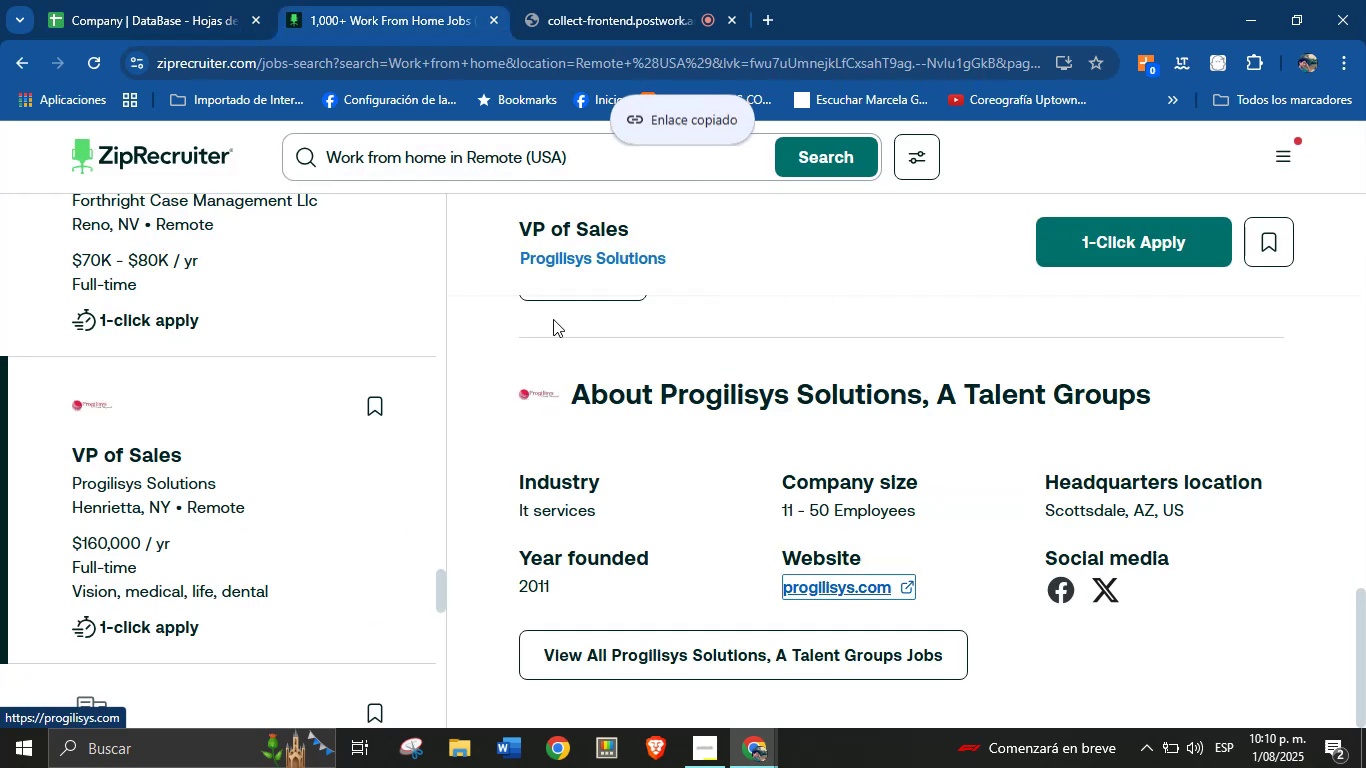 
left_click([283, 0])
 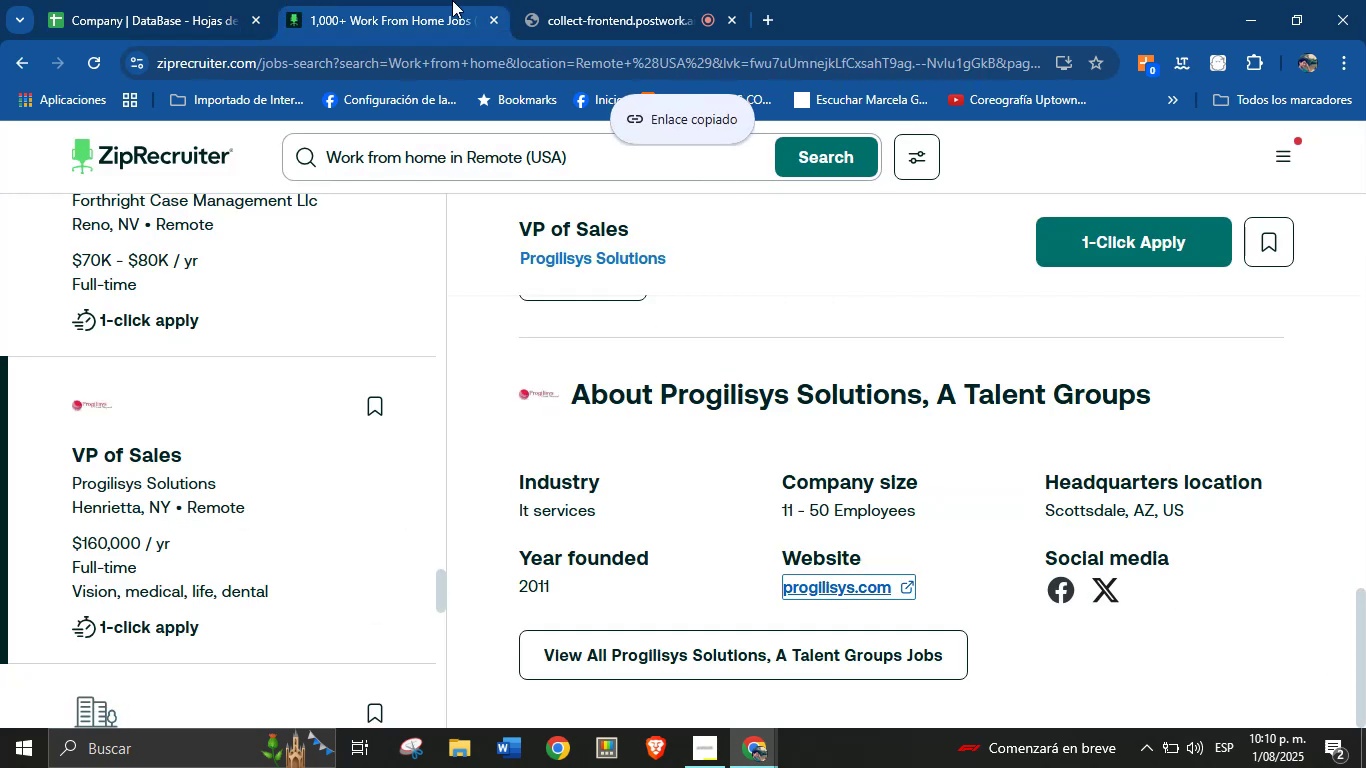 
left_click([89, 0])
 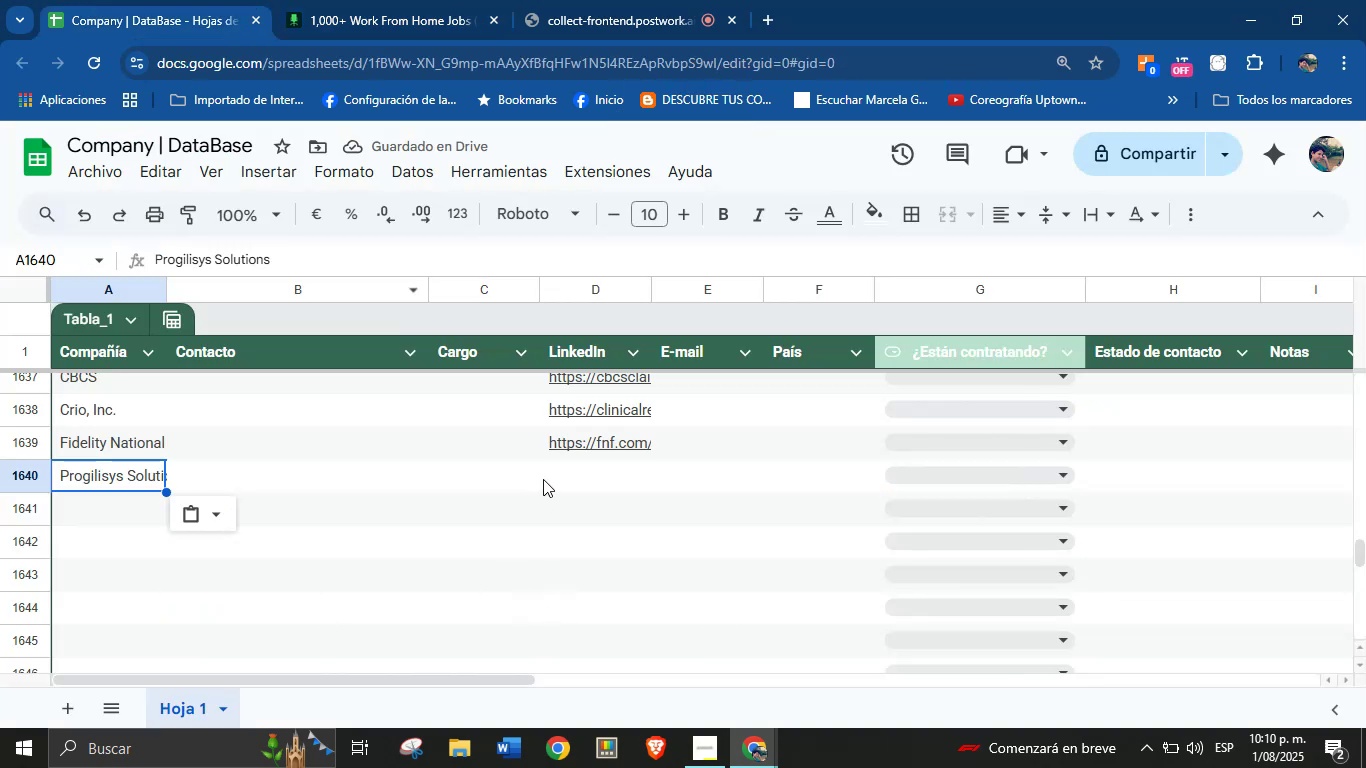 
key(Control+V)
 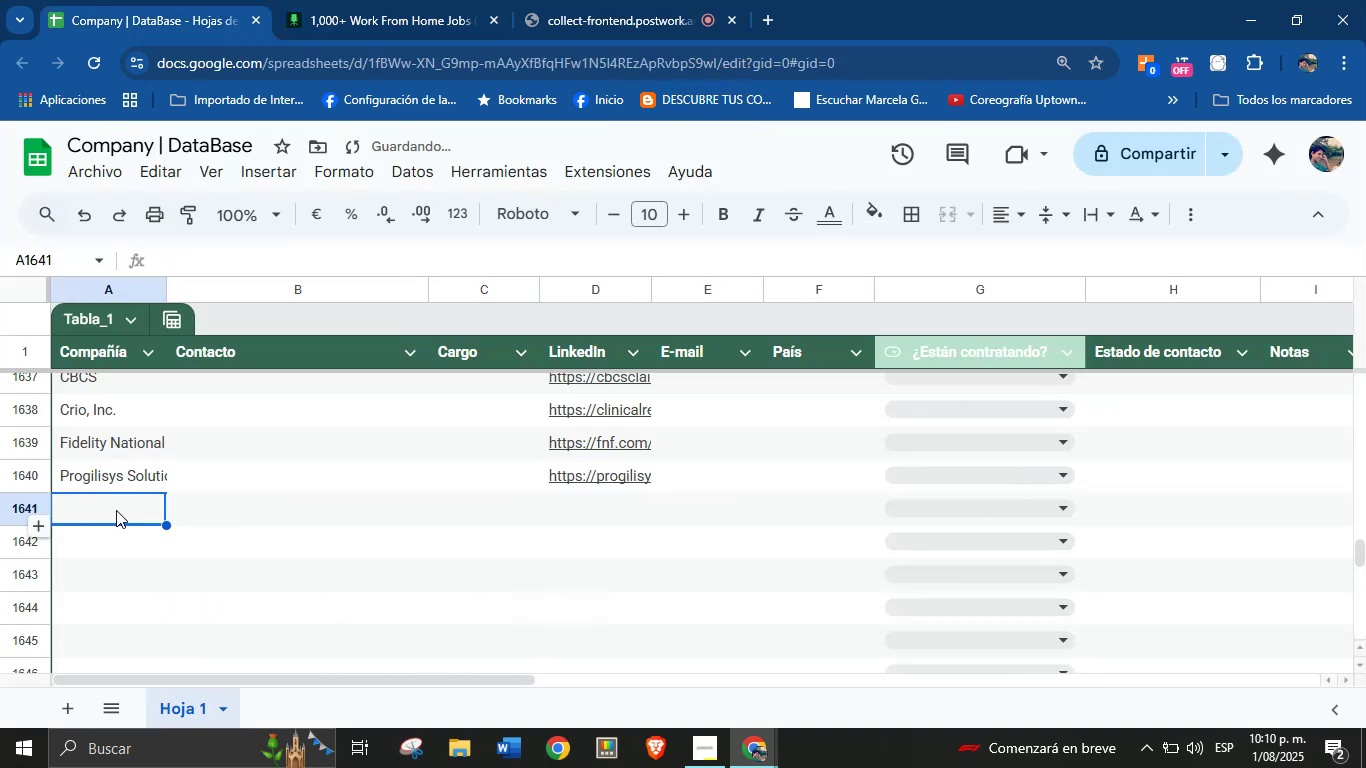 
left_click([363, 0])
 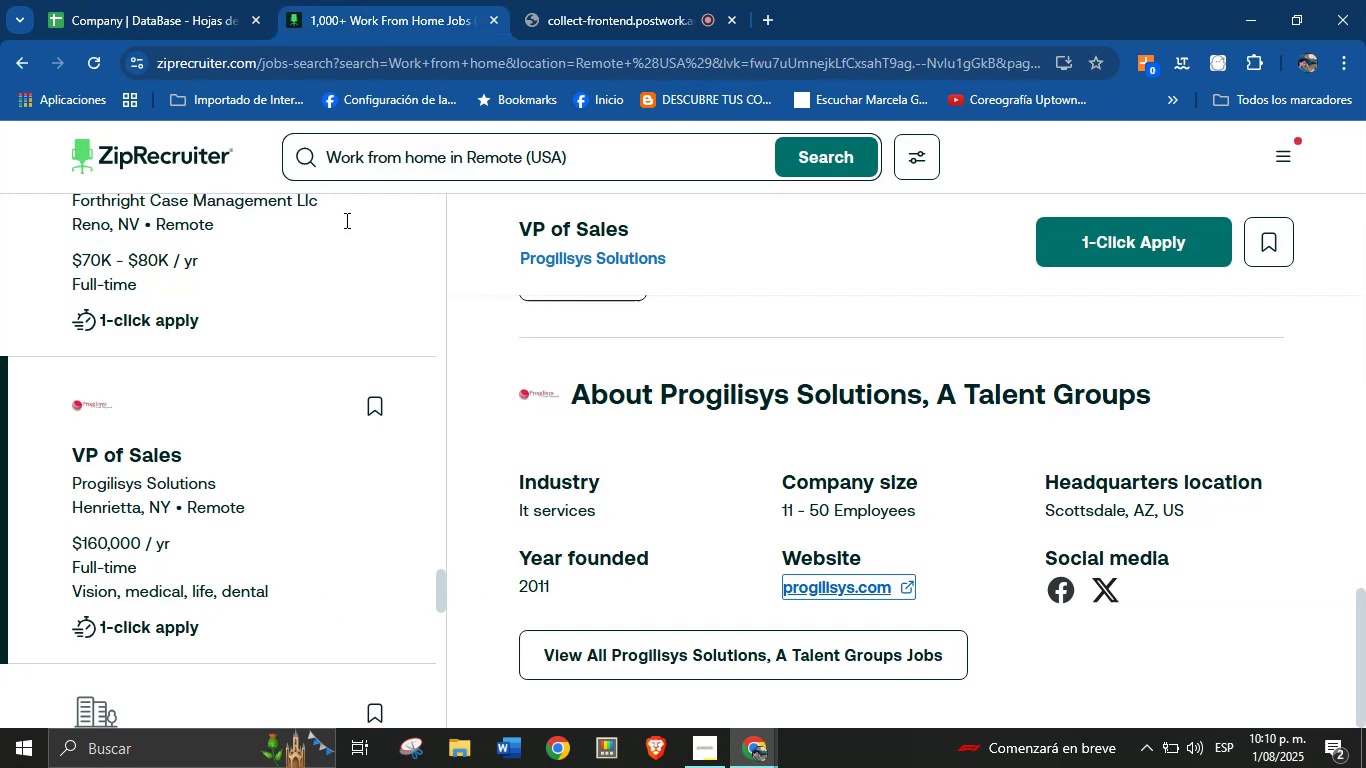 
scroll: coordinate [257, 418], scroll_direction: down, amount: 2.0
 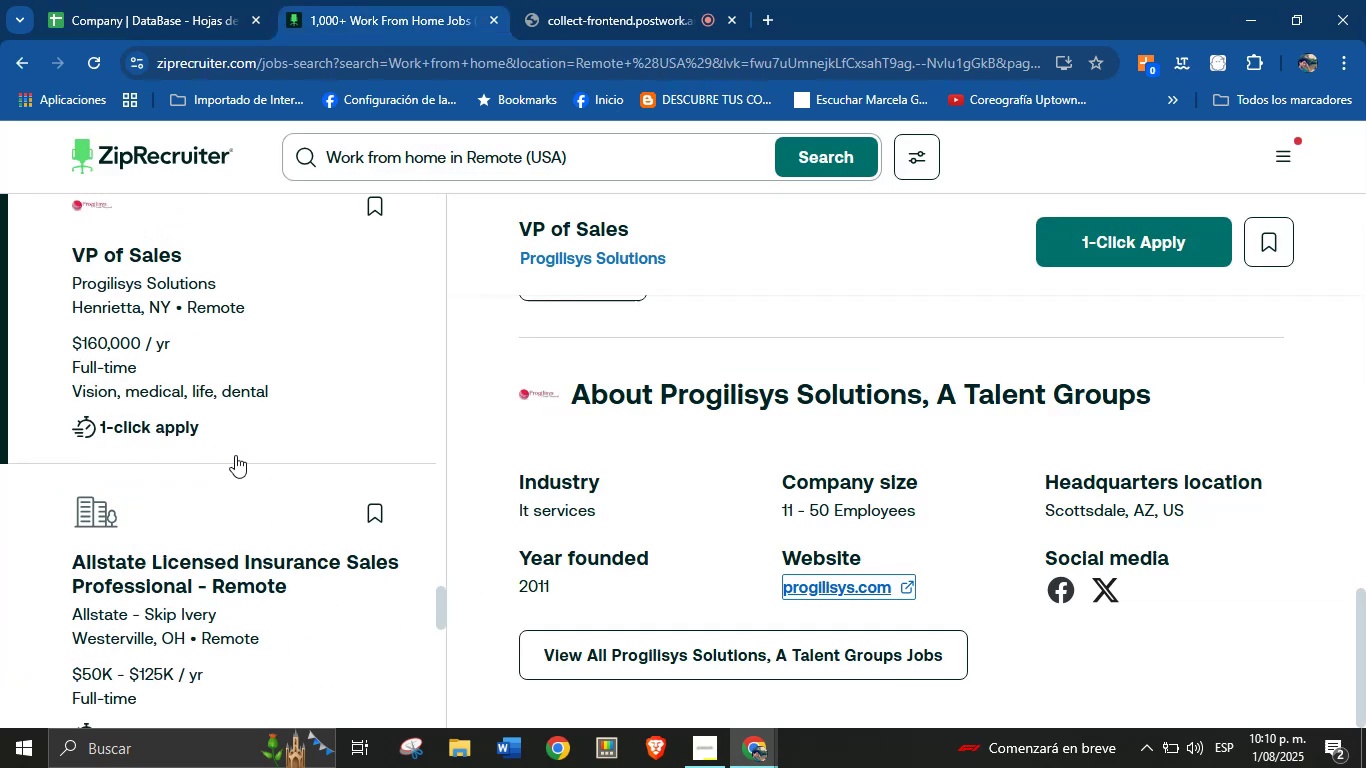 
left_click([215, 476])
 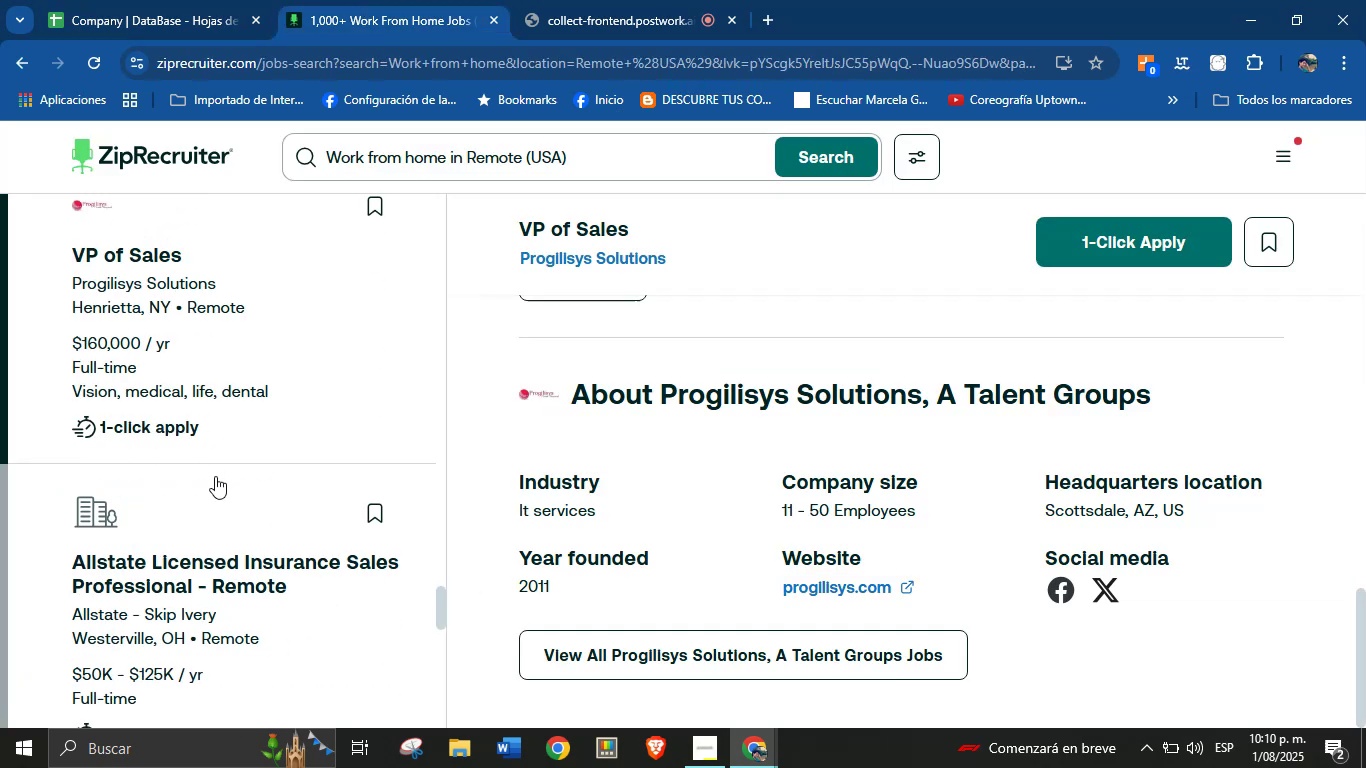 
scroll: coordinate [152, 447], scroll_direction: down, amount: 65.0
 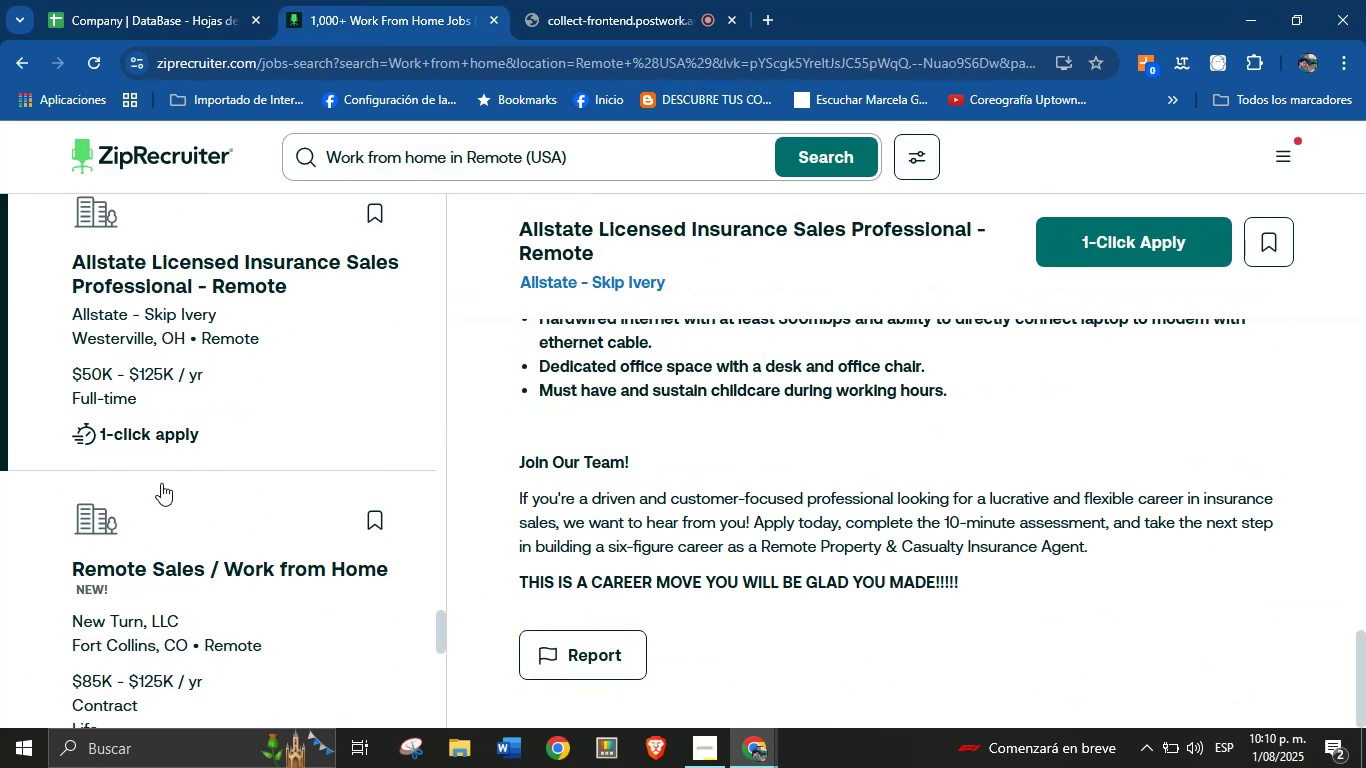 
left_click([162, 505])
 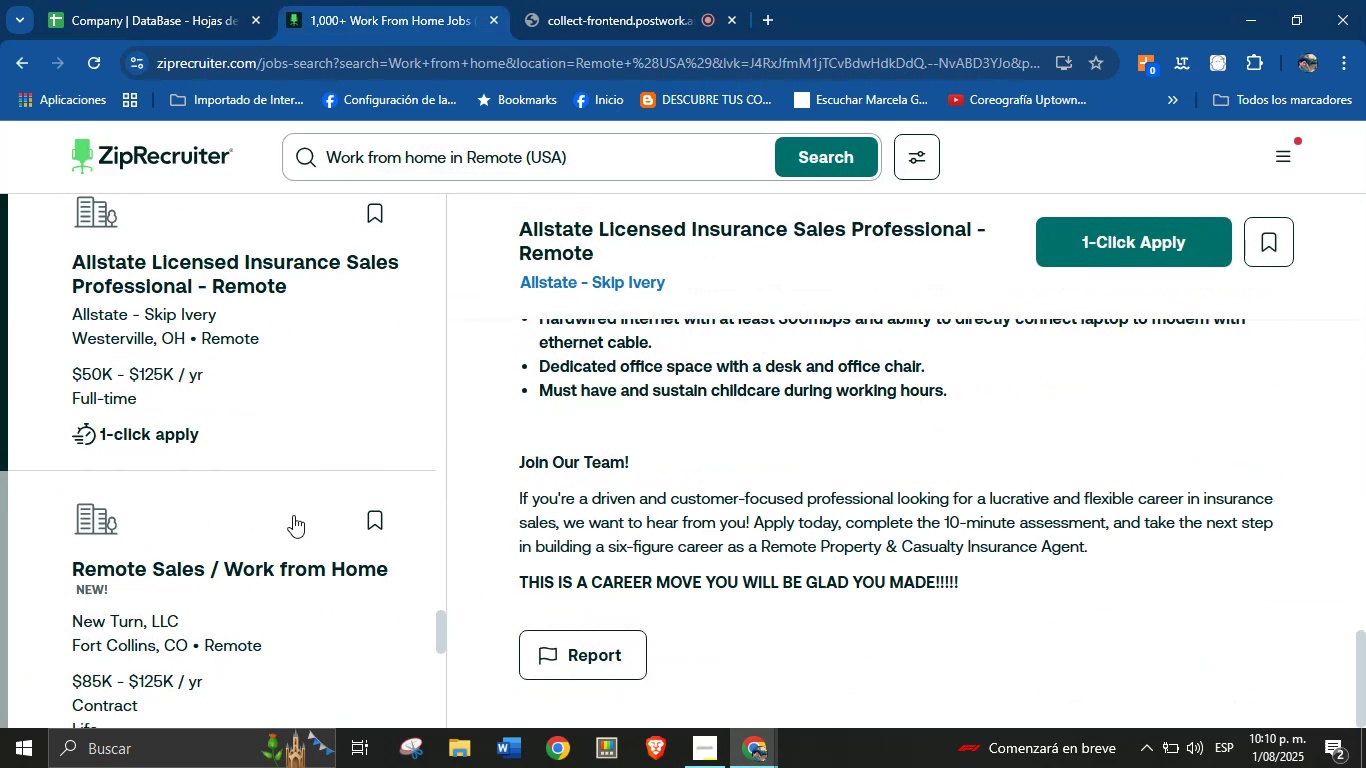 
scroll: coordinate [124, 442], scroll_direction: down, amount: 42.0
 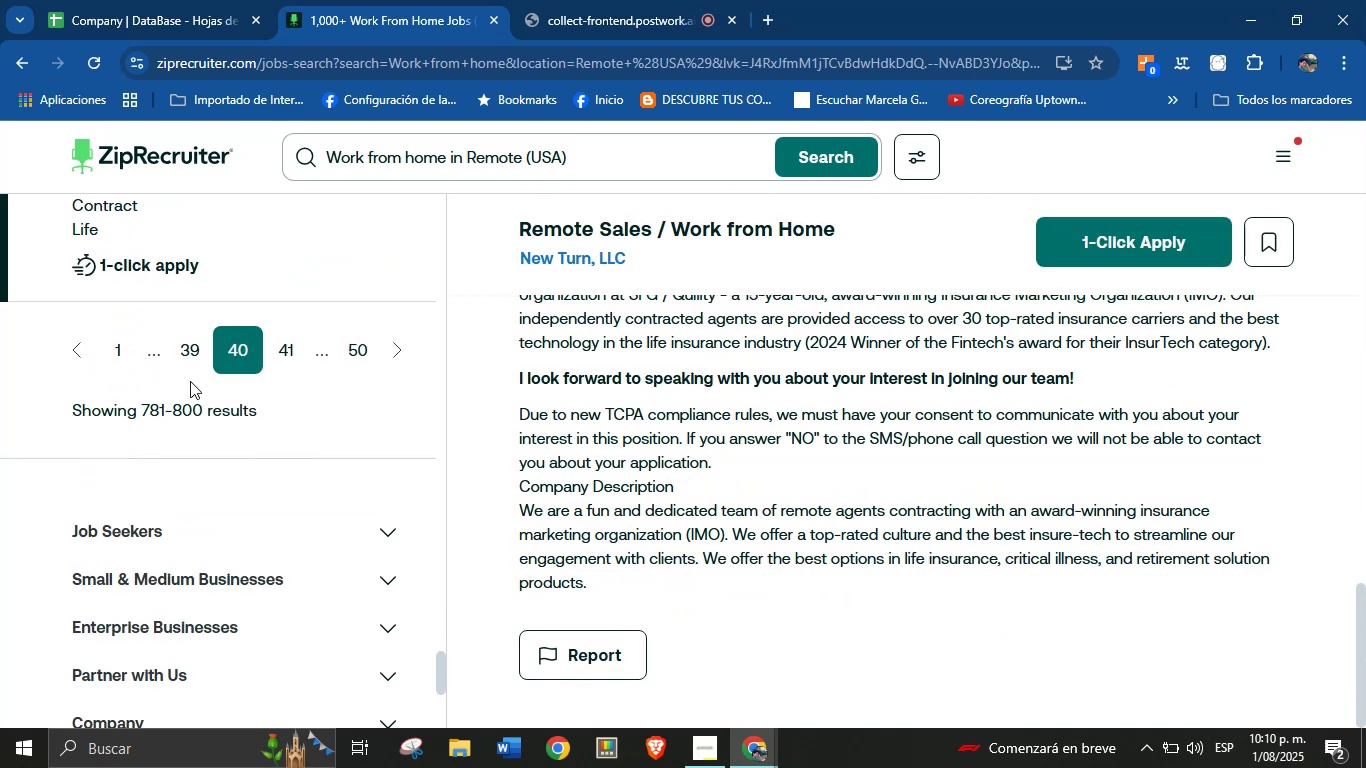 
scroll: coordinate [204, 318], scroll_direction: up, amount: 3.0
 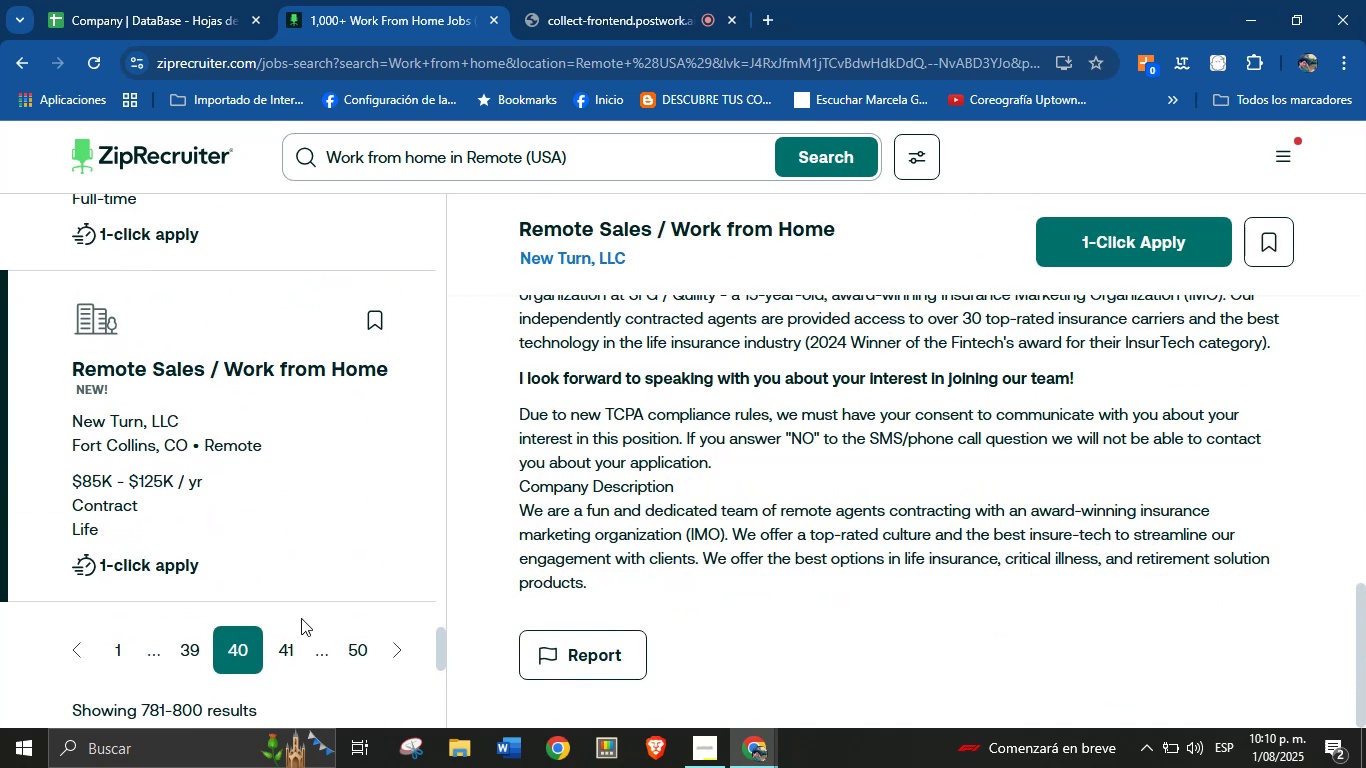 
left_click([287, 634])
 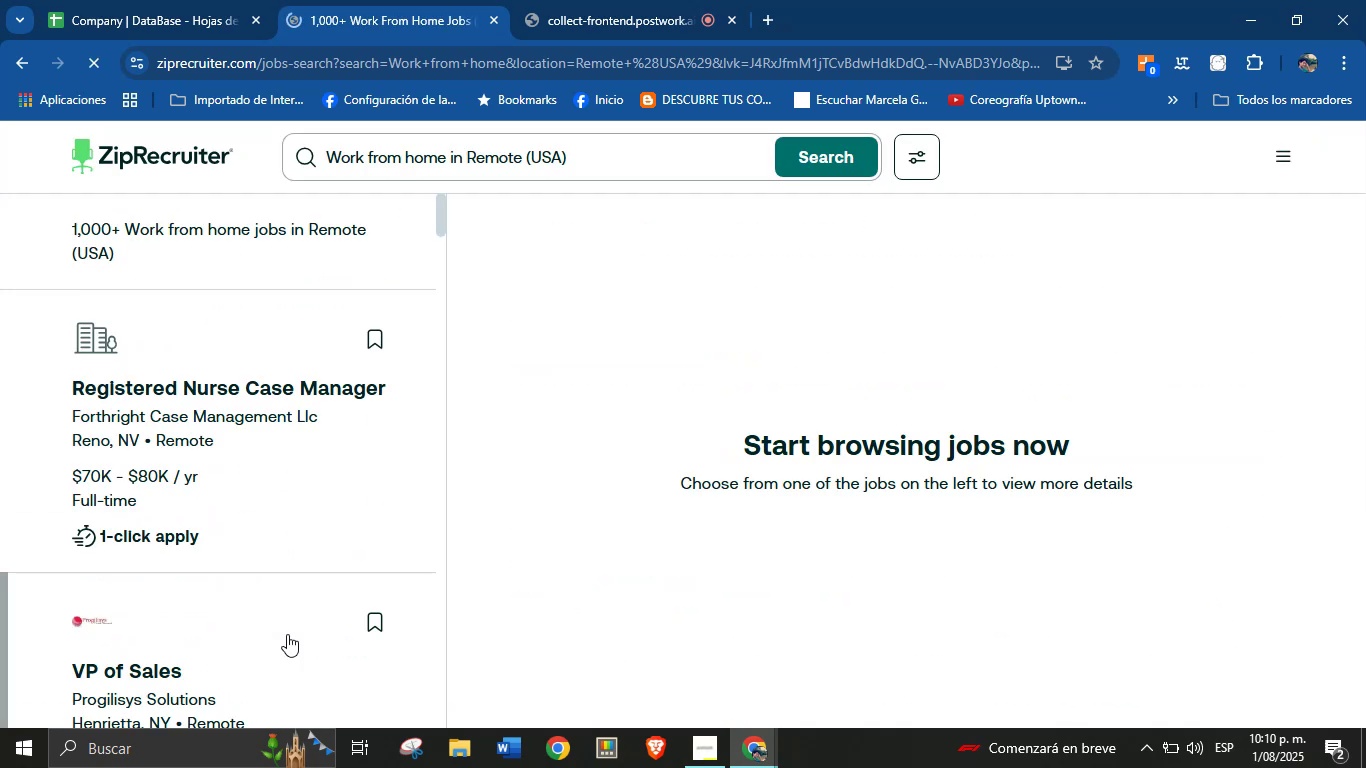 
wait(6.49)
 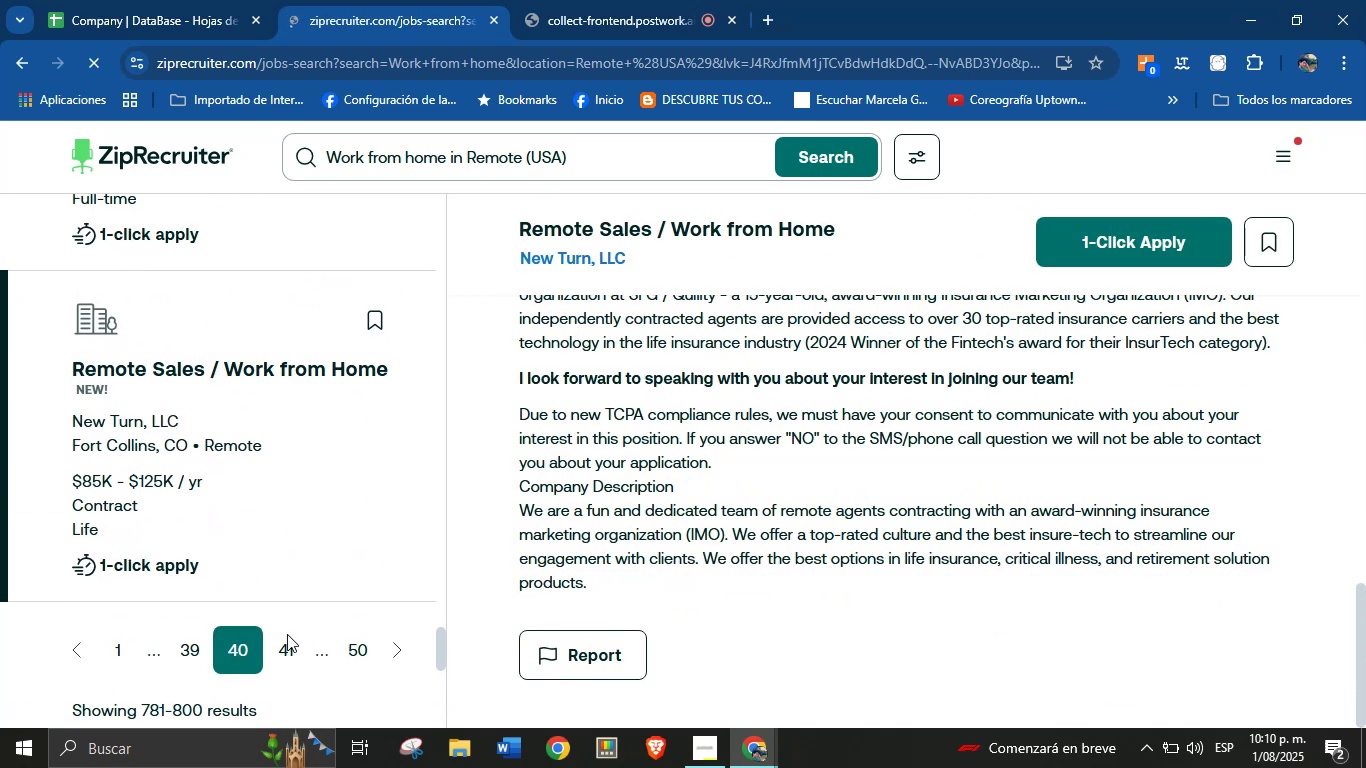 
scroll: coordinate [204, 703], scroll_direction: down, amount: 3.0
 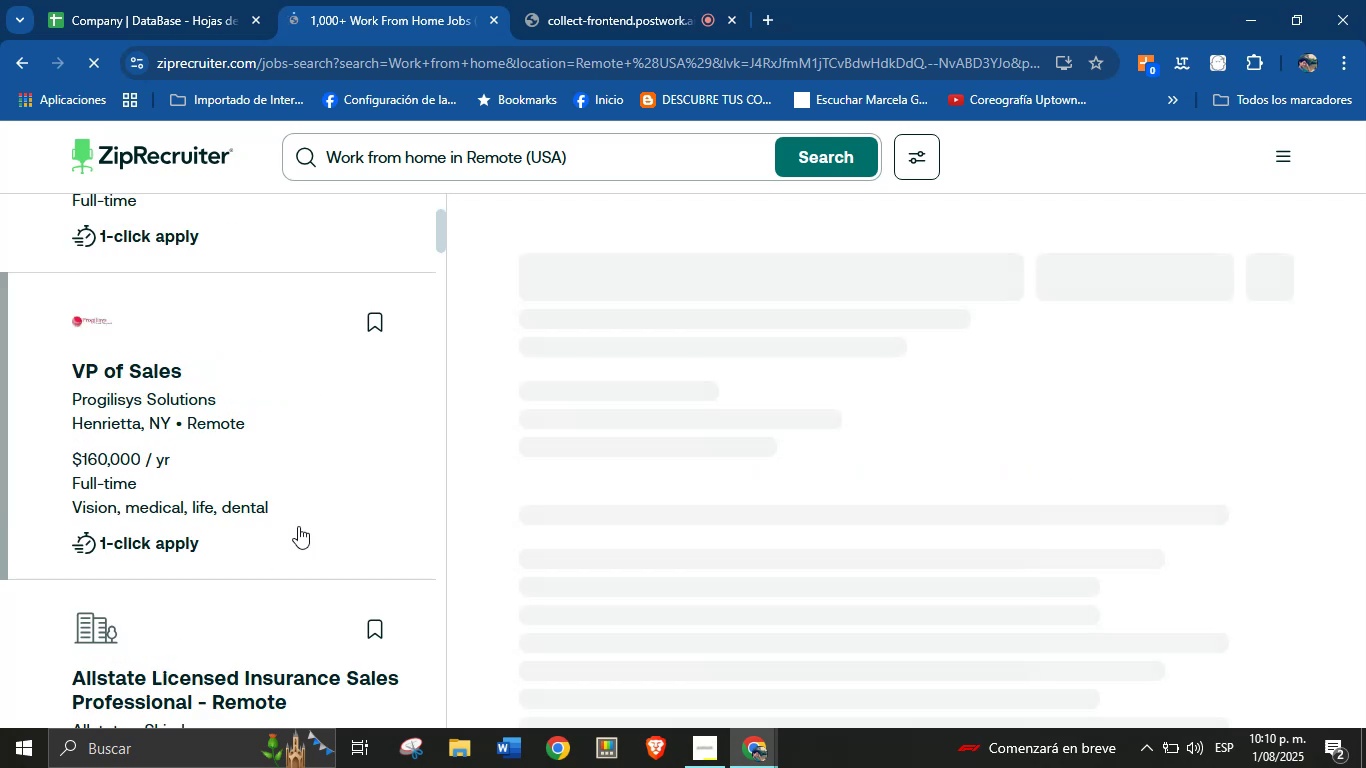 
scroll: coordinate [438, 417], scroll_direction: up, amount: 9.0
 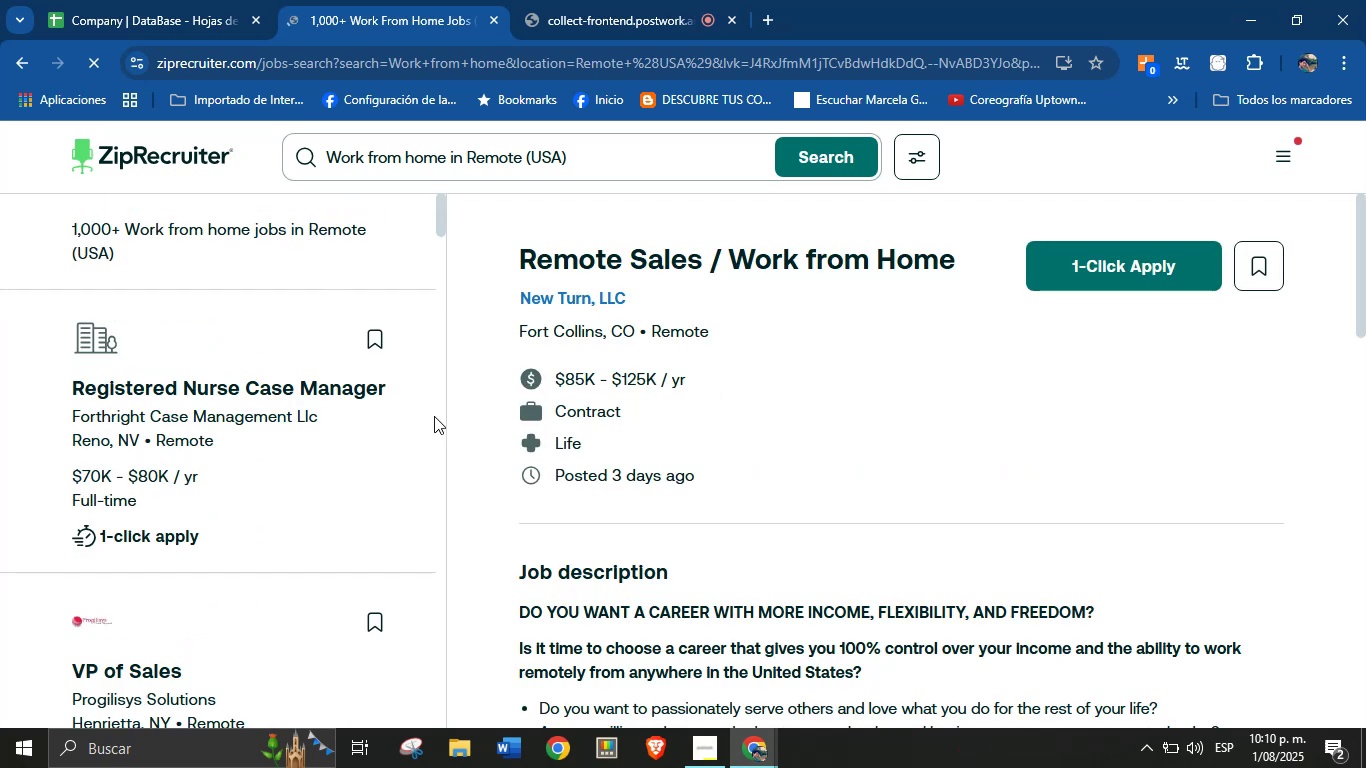 
scroll: coordinate [637, 384], scroll_direction: down, amount: 122.0
 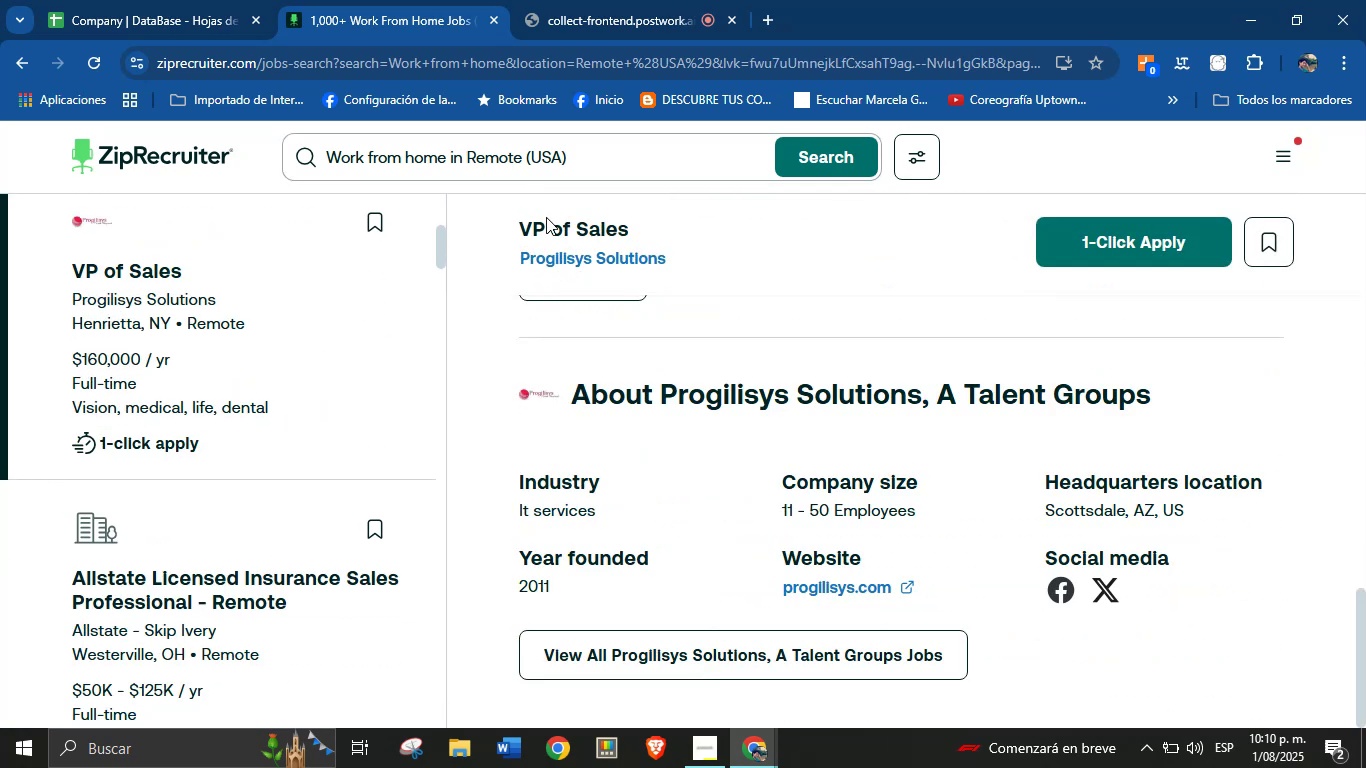 
left_click_drag(start_coordinate=[510, 256], to_coordinate=[676, 257])
 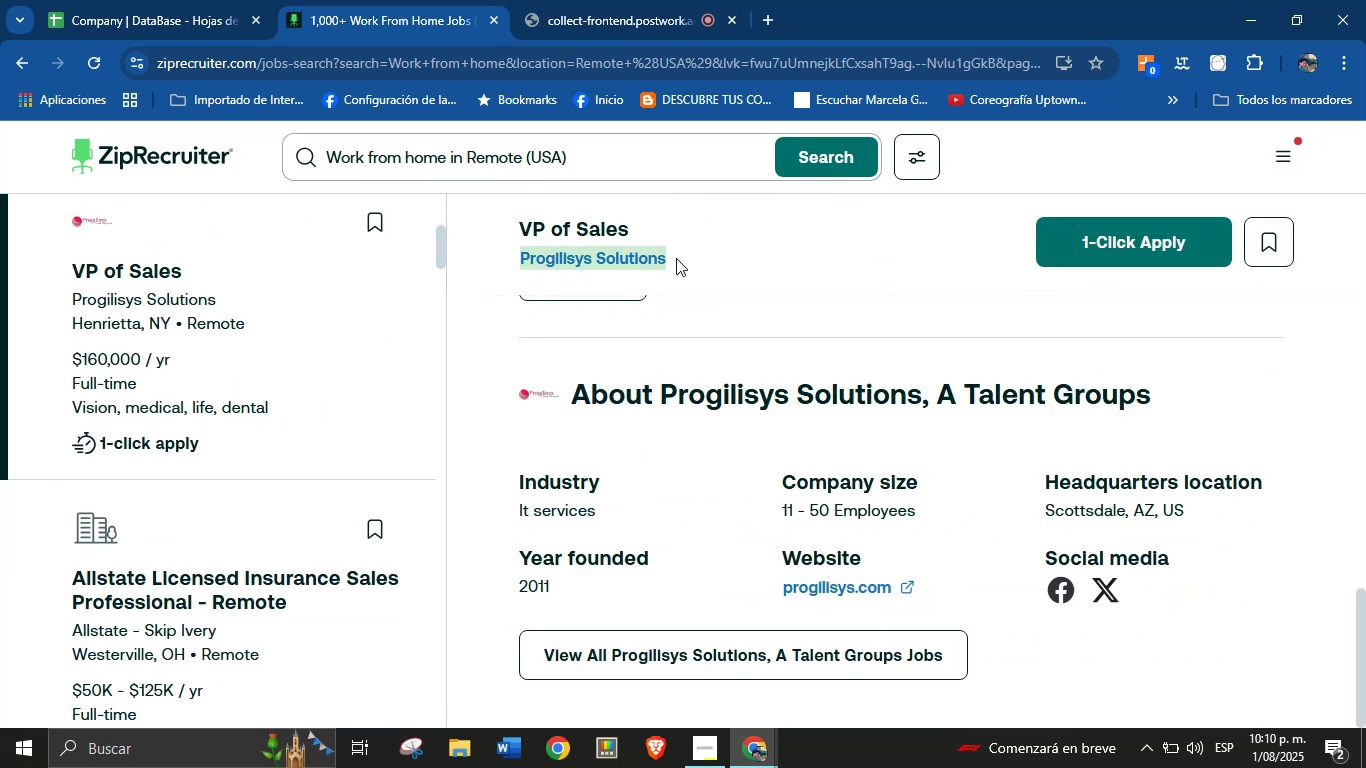 
key(Control+C)
 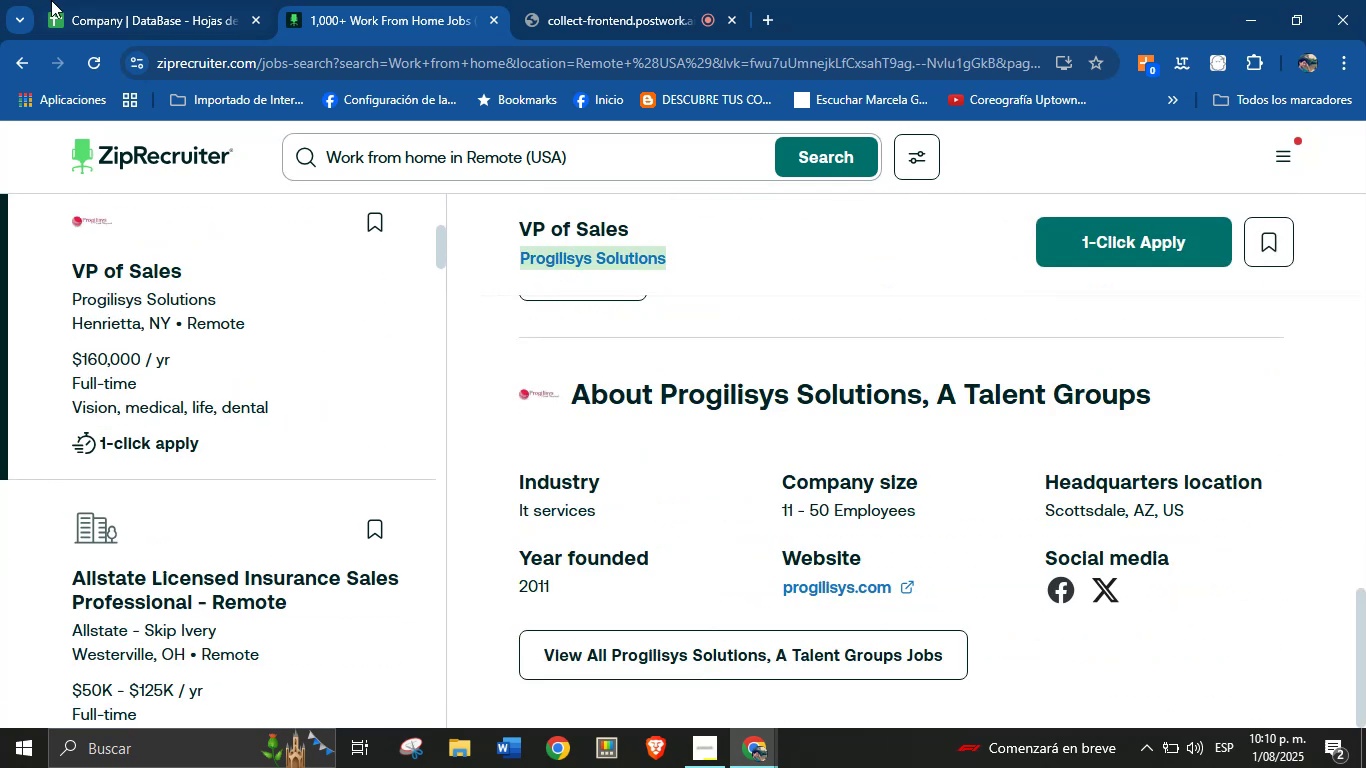 
left_click([92, 0])
 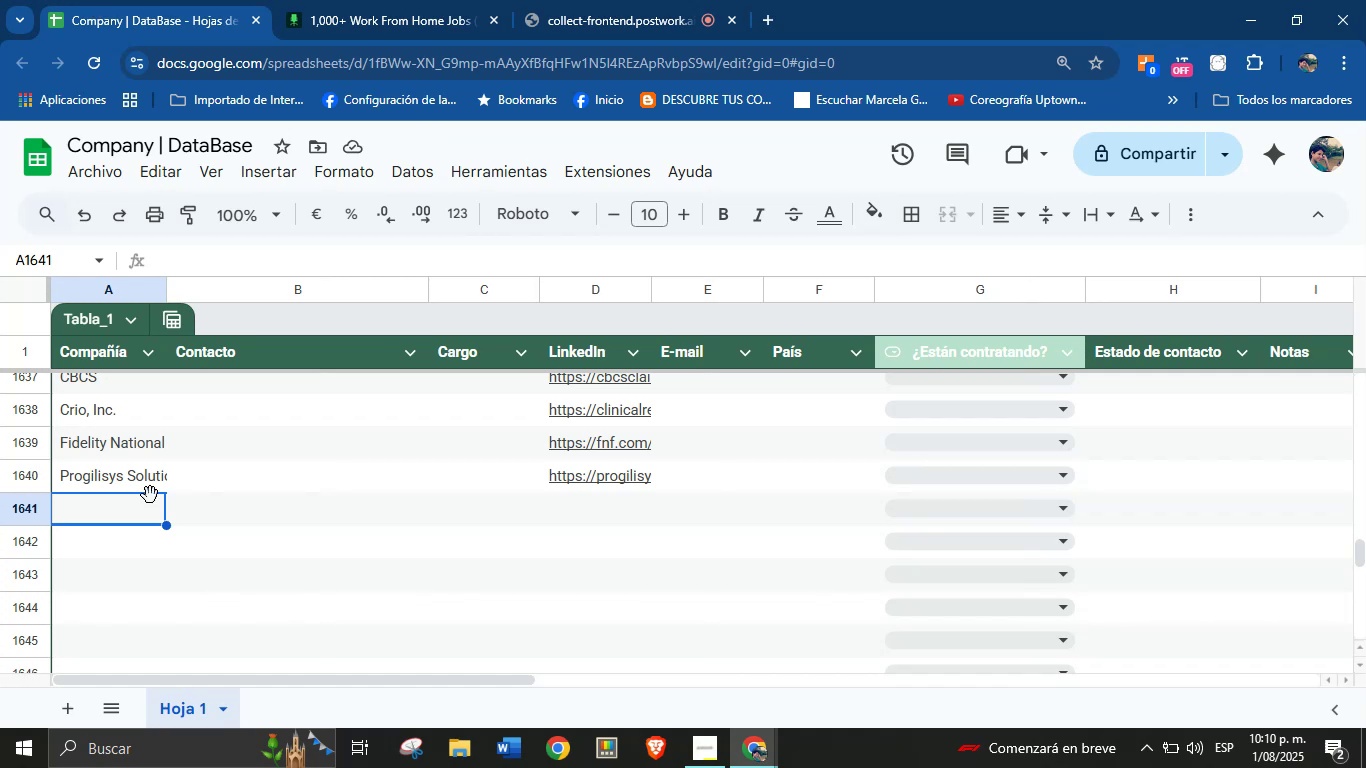 
left_click([127, 509])
 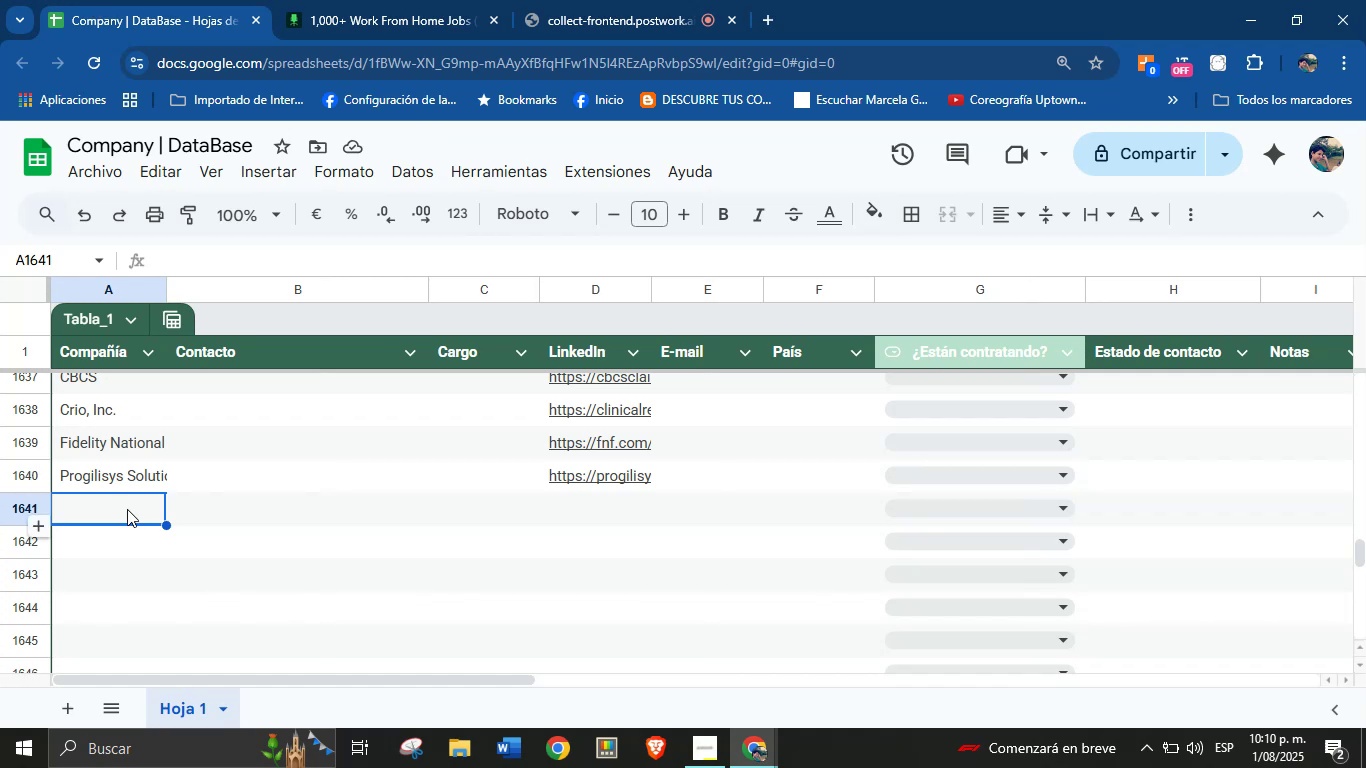 
key(Control+V)
 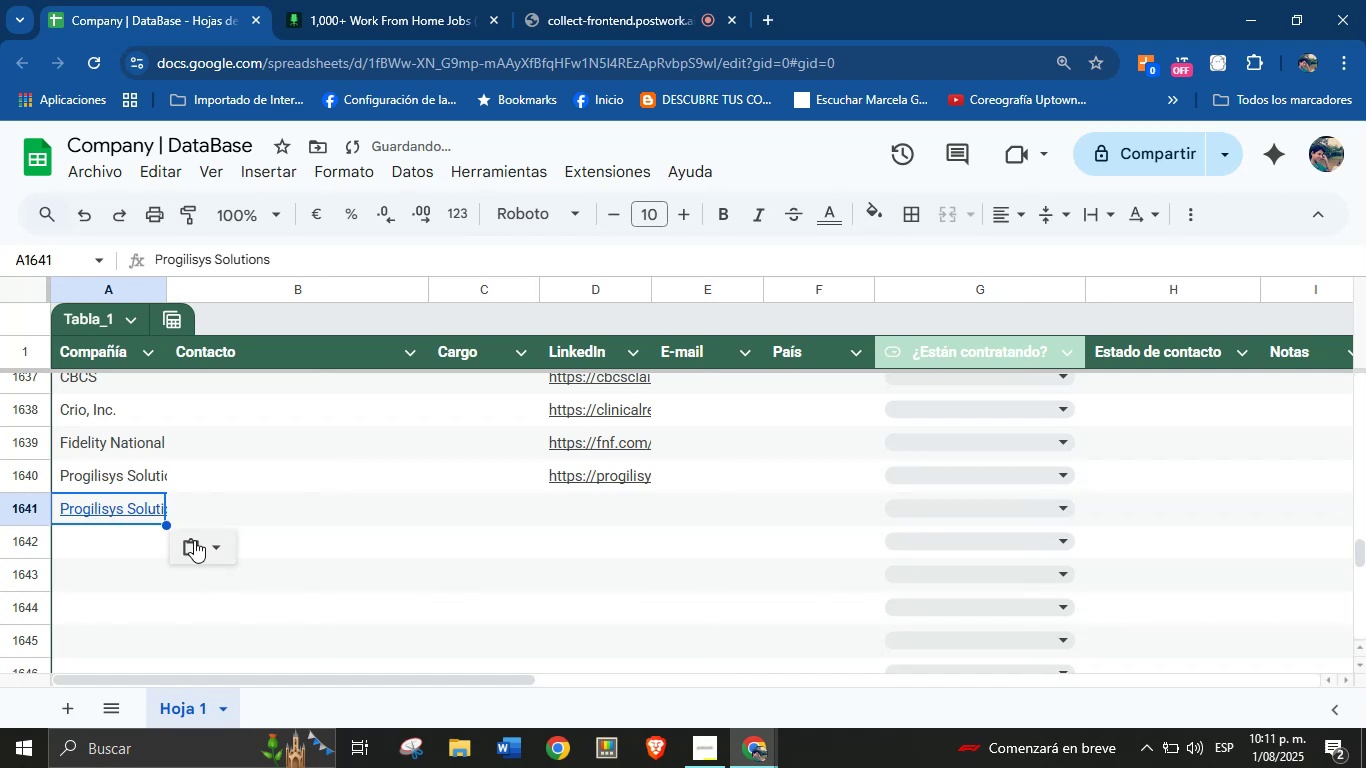 
left_click([196, 540])
 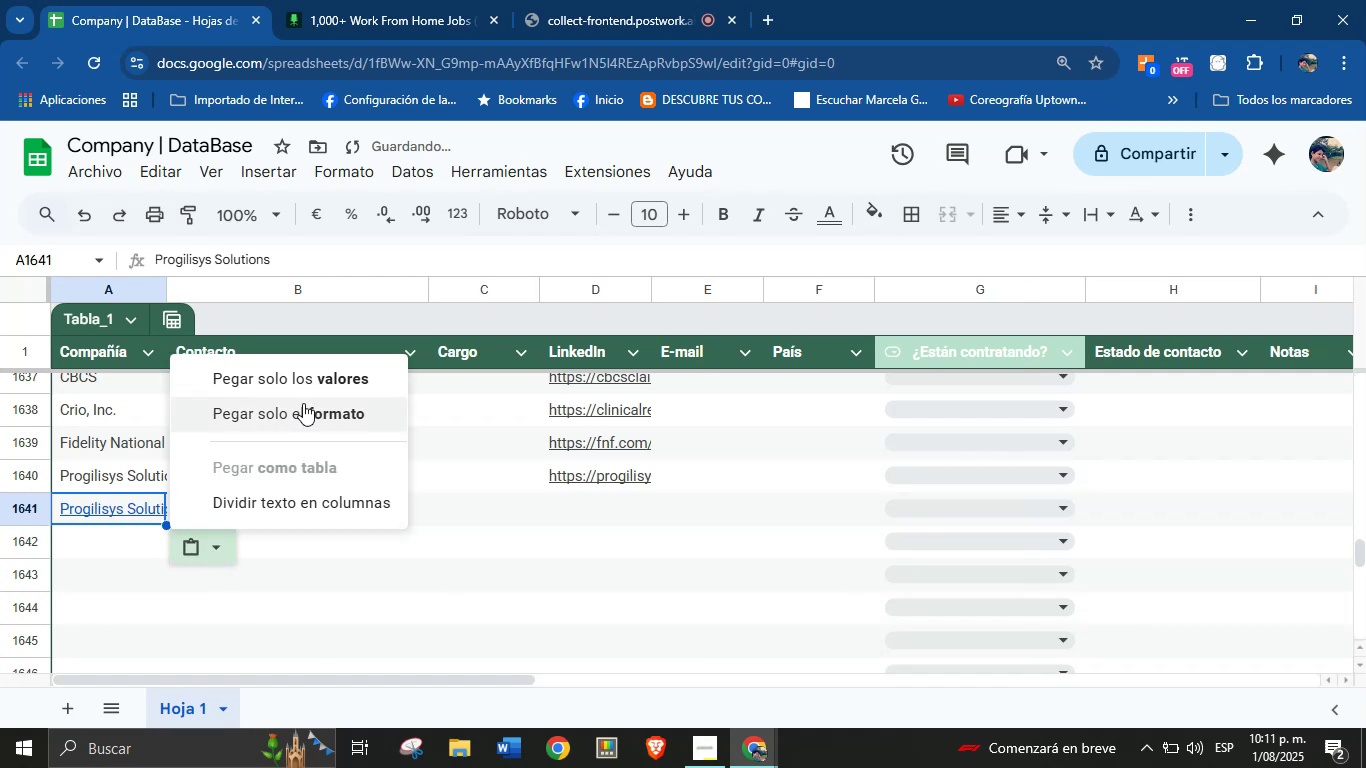 
left_click([306, 388])
 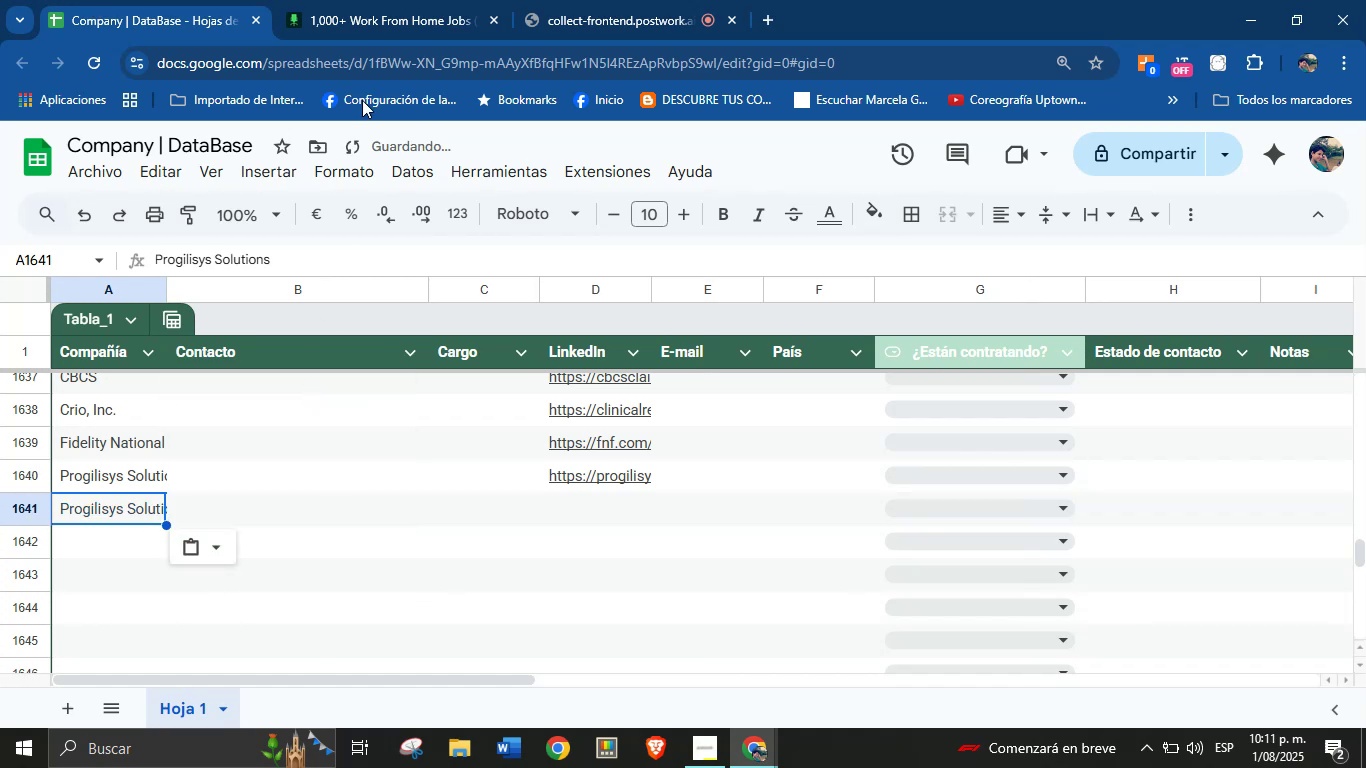 
left_click([386, 0])
 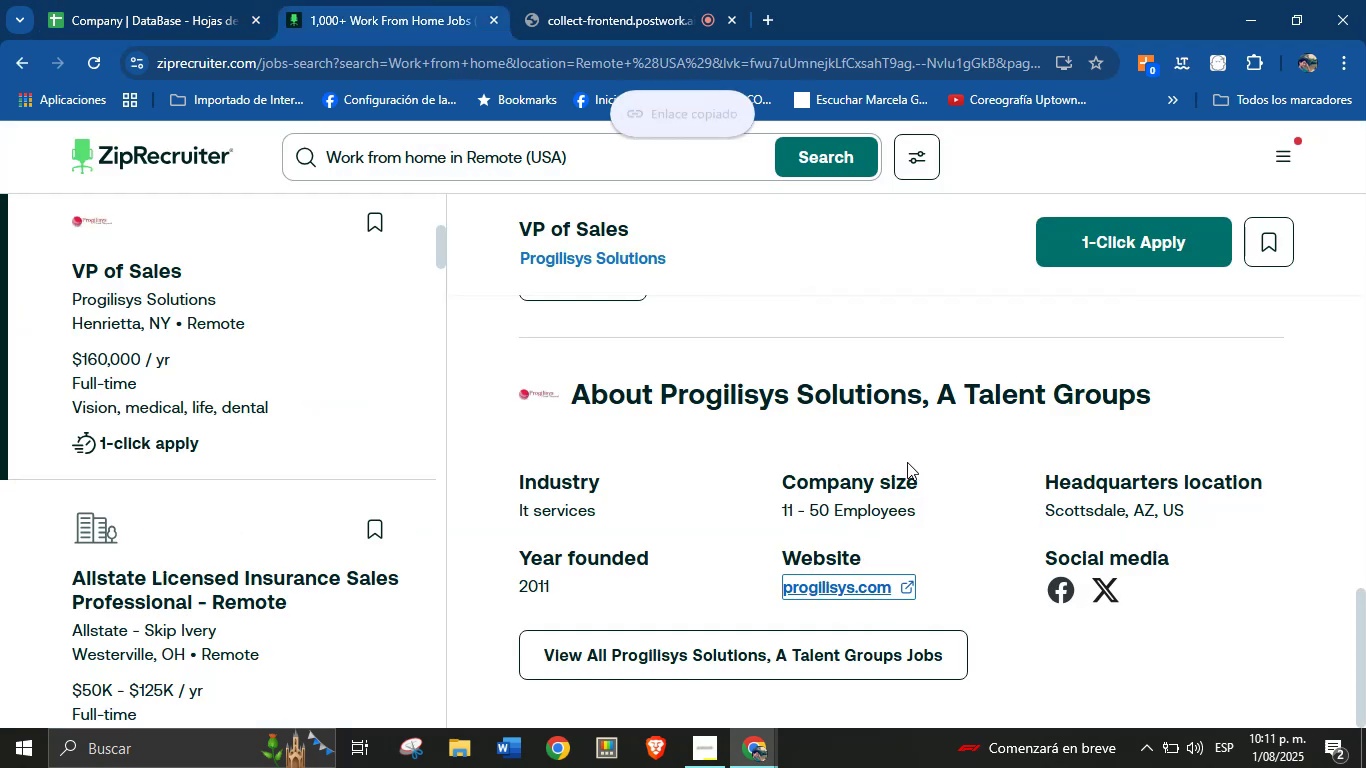 
double_click([217, 0])
 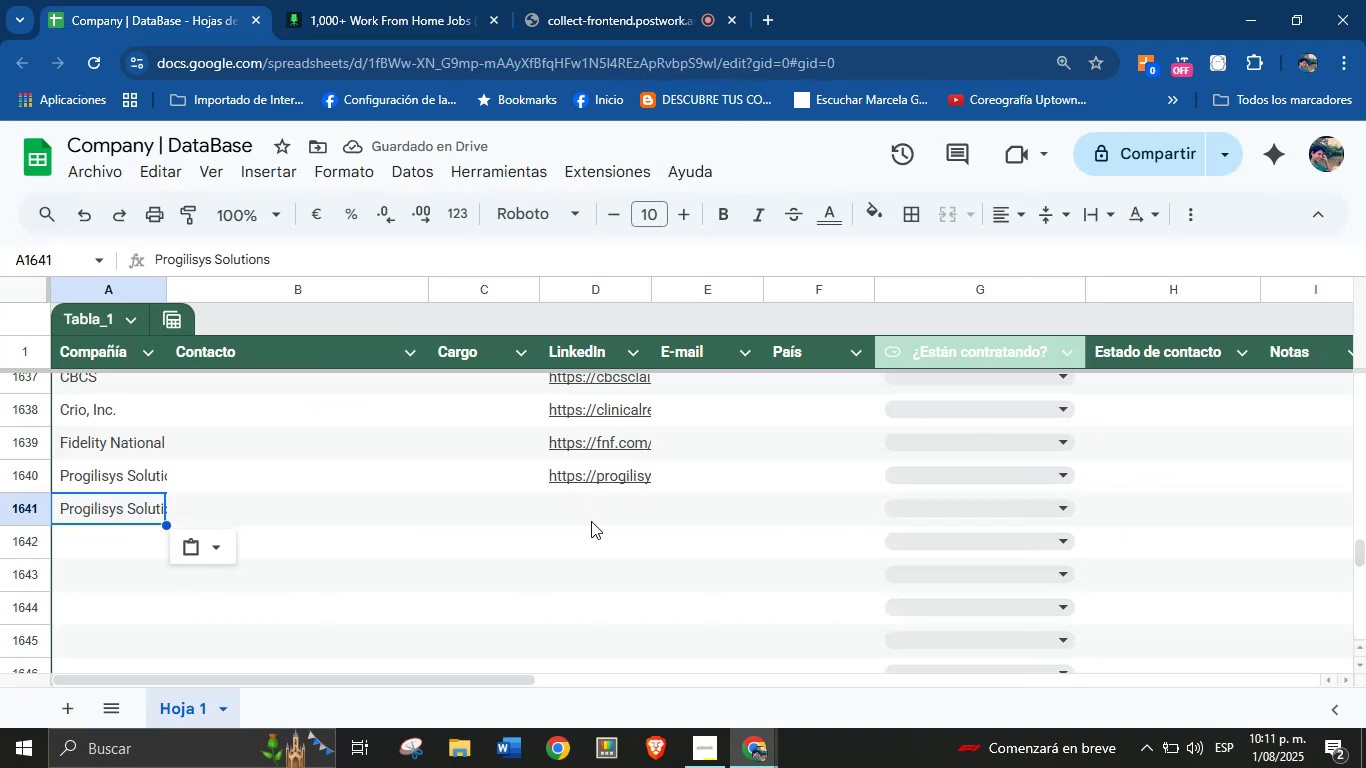 
key(Control+V)
 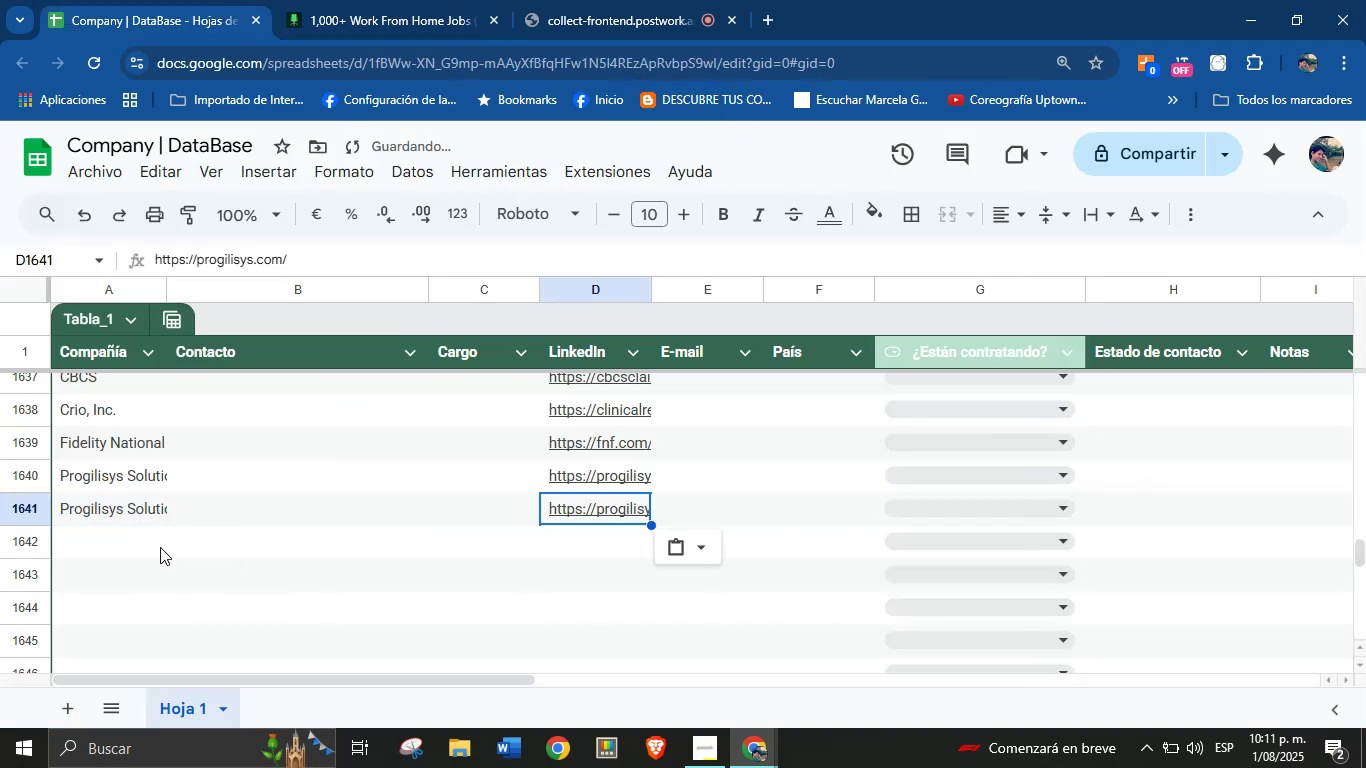 
left_click([111, 541])
 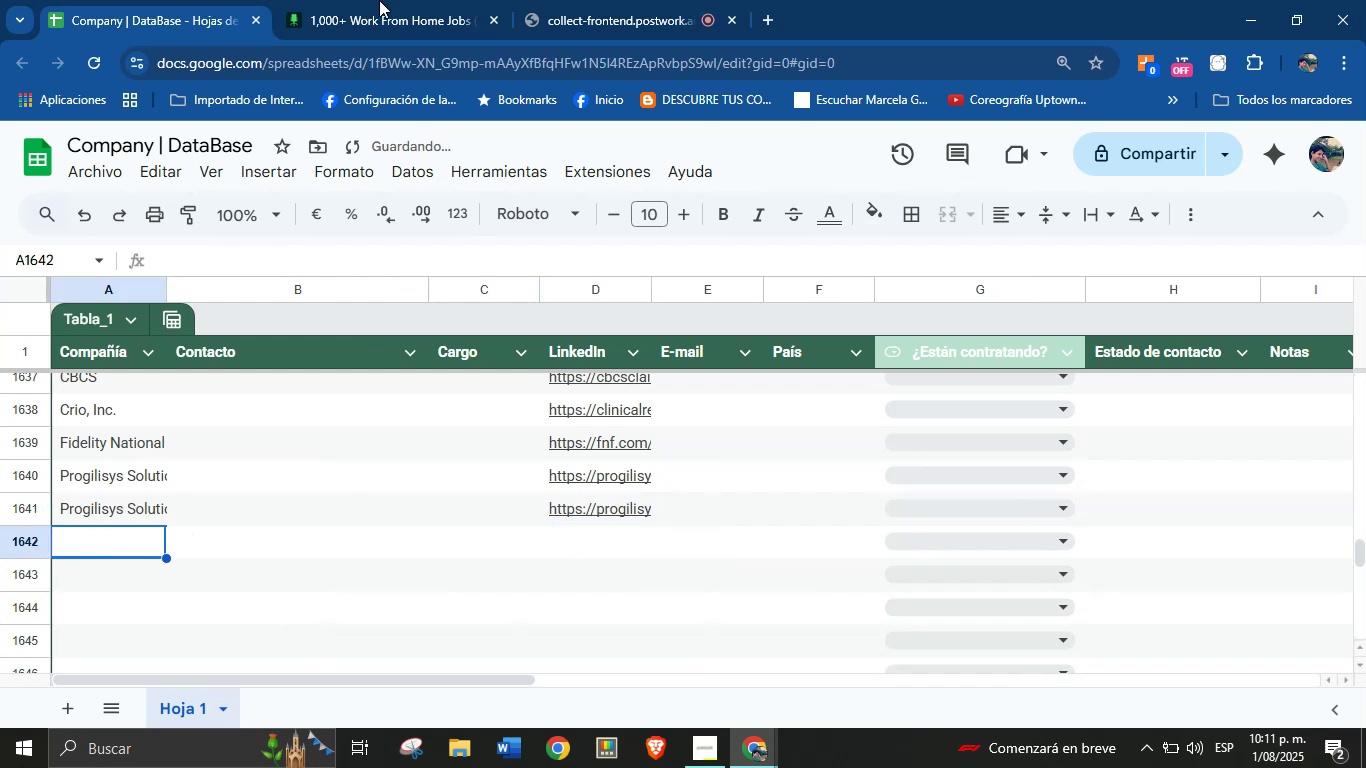 
left_click([393, 0])
 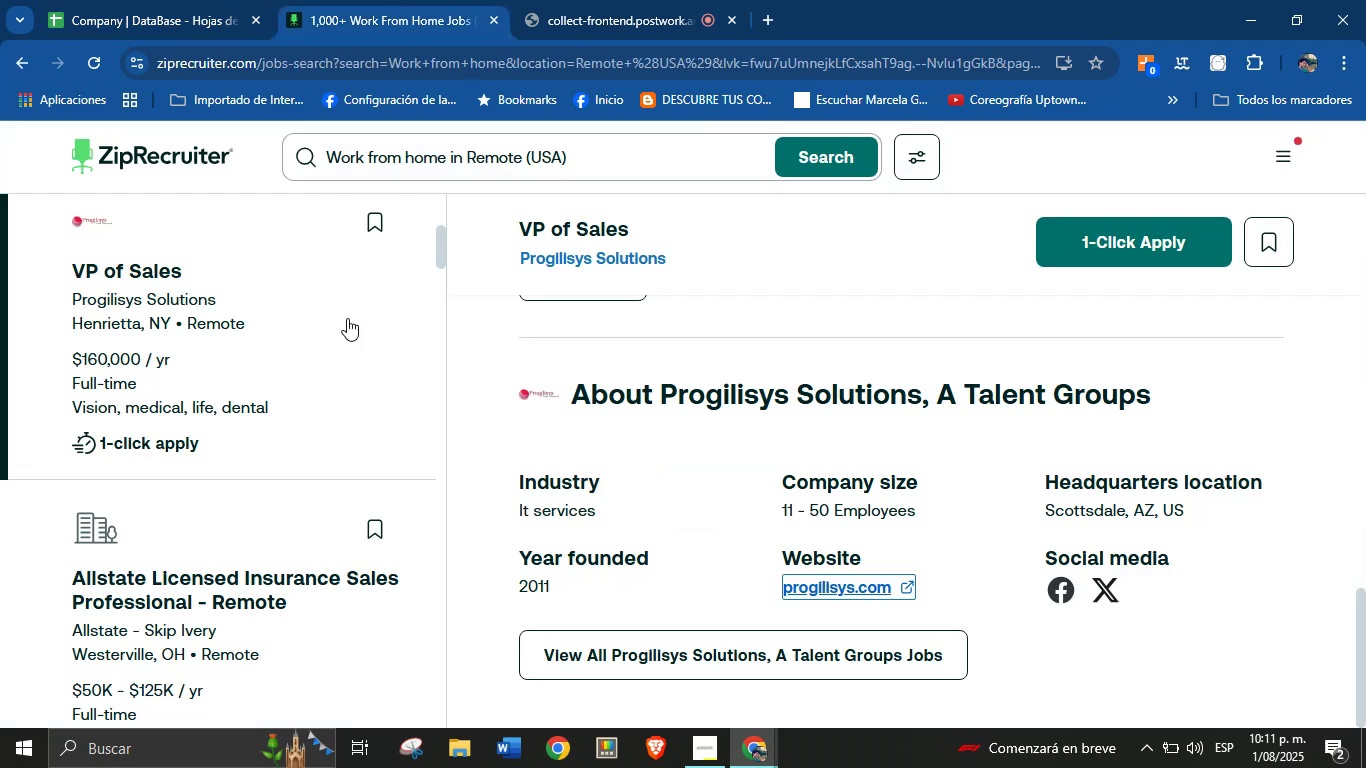 
scroll: coordinate [279, 488], scroll_direction: none, amount: 0.0
 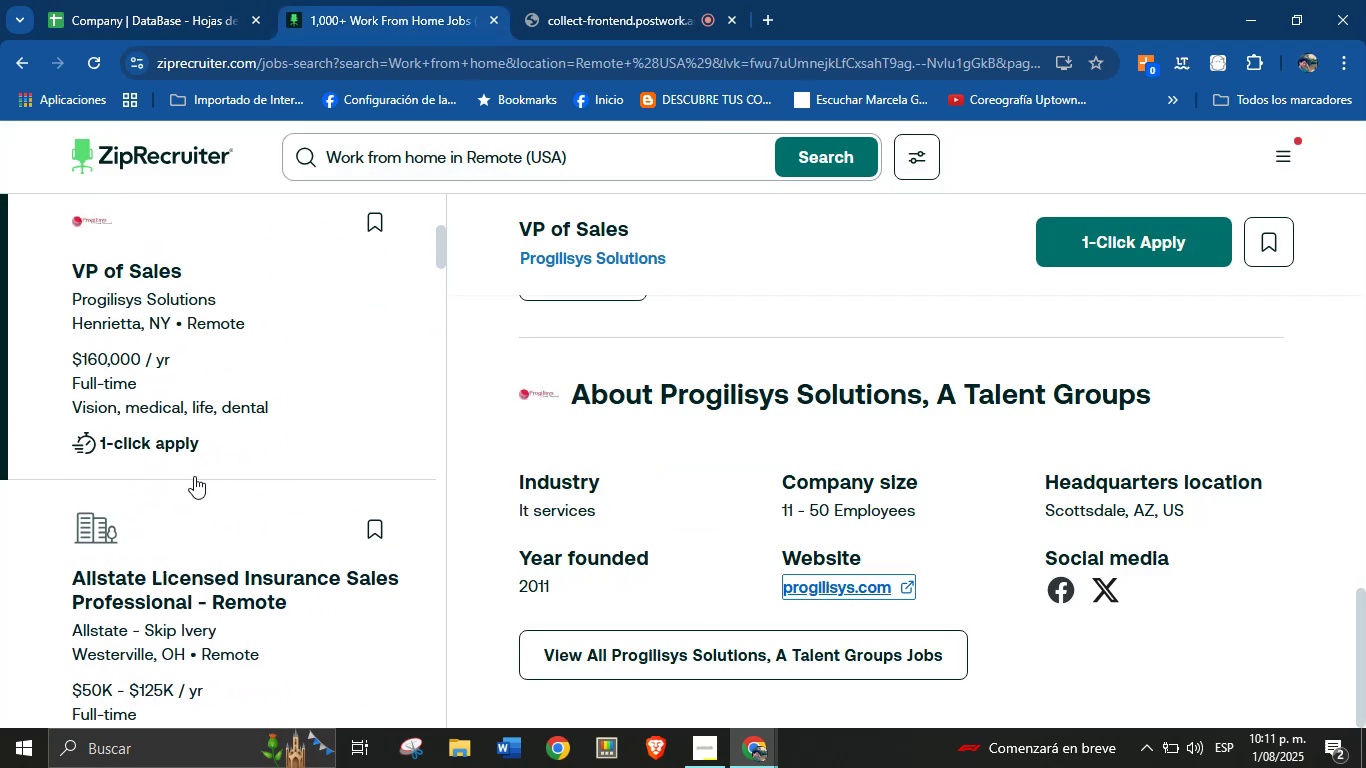 
left_click([152, 544])
 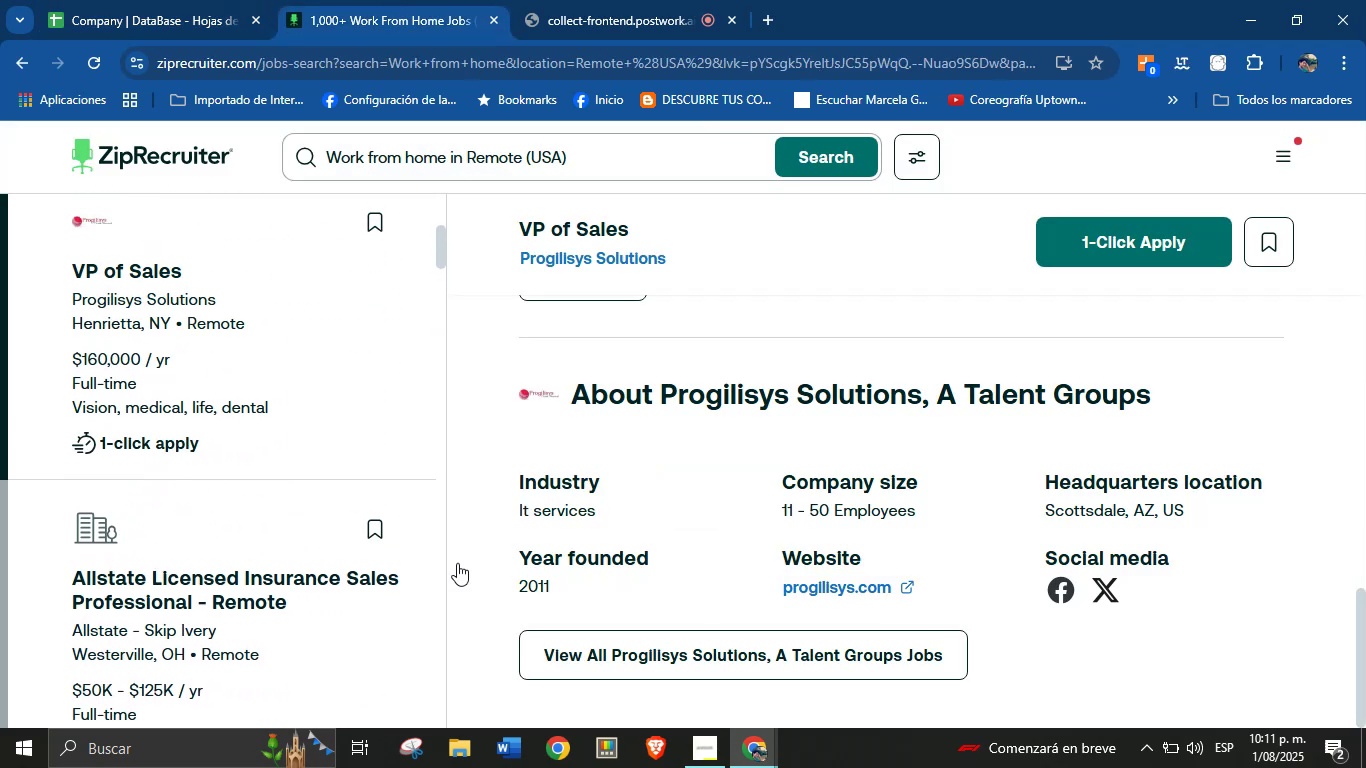 
scroll: coordinate [145, 519], scroll_direction: down, amount: 47.0
 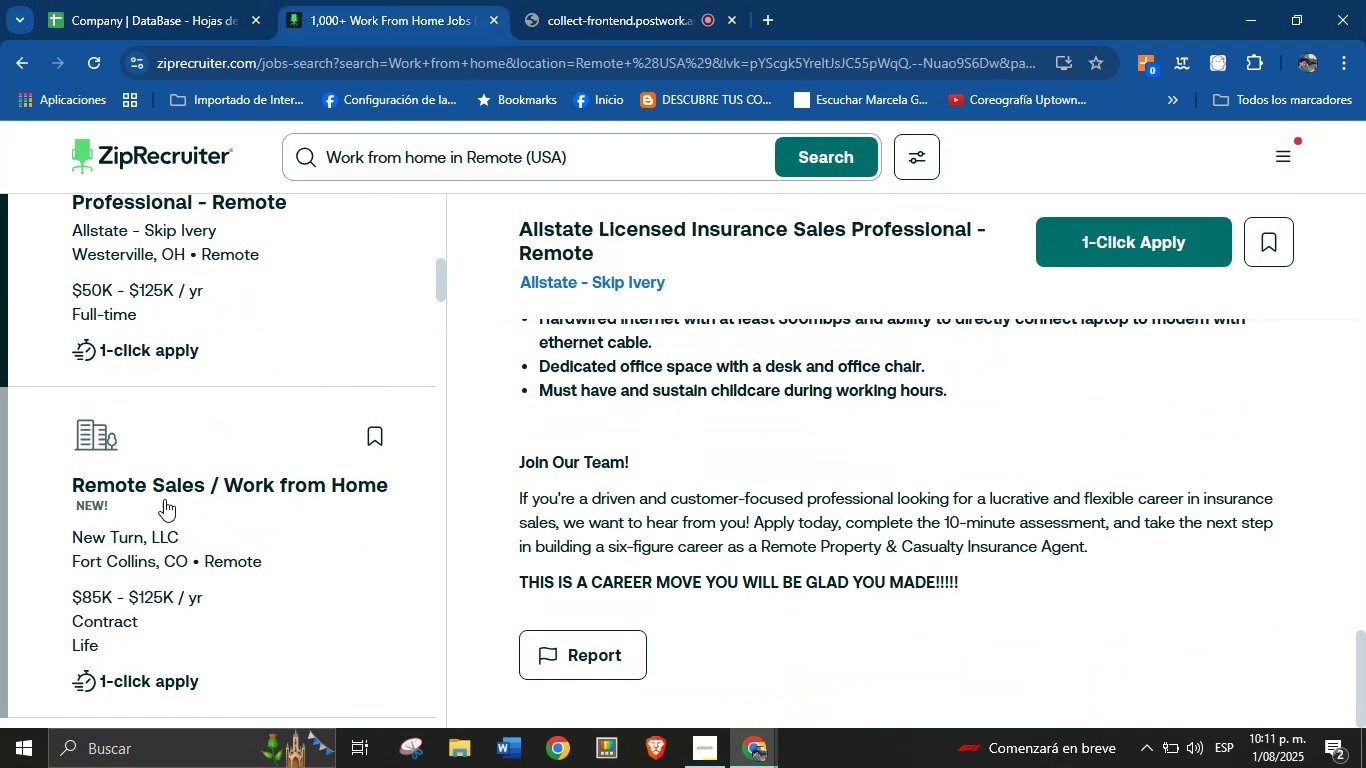 
left_click([185, 436])
 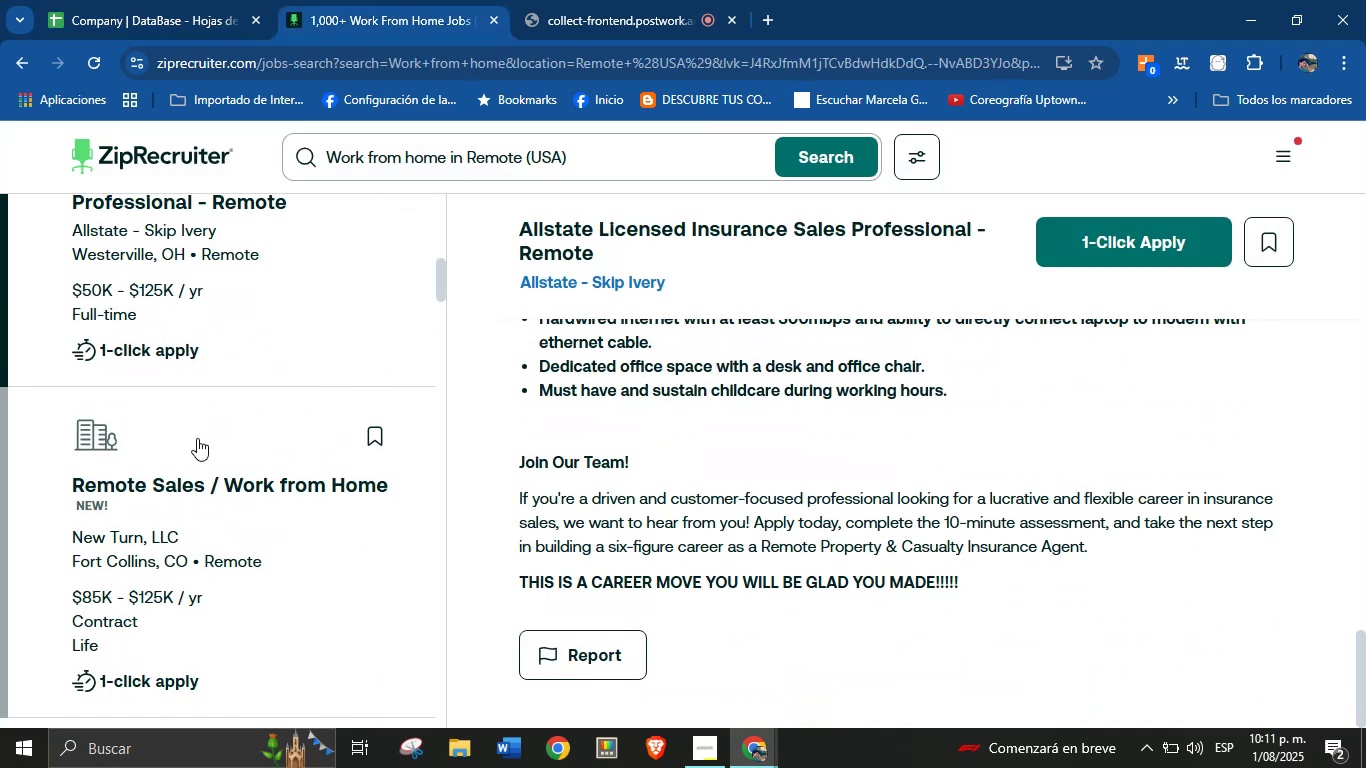 
scroll: coordinate [713, 507], scroll_direction: down, amount: 73.0
 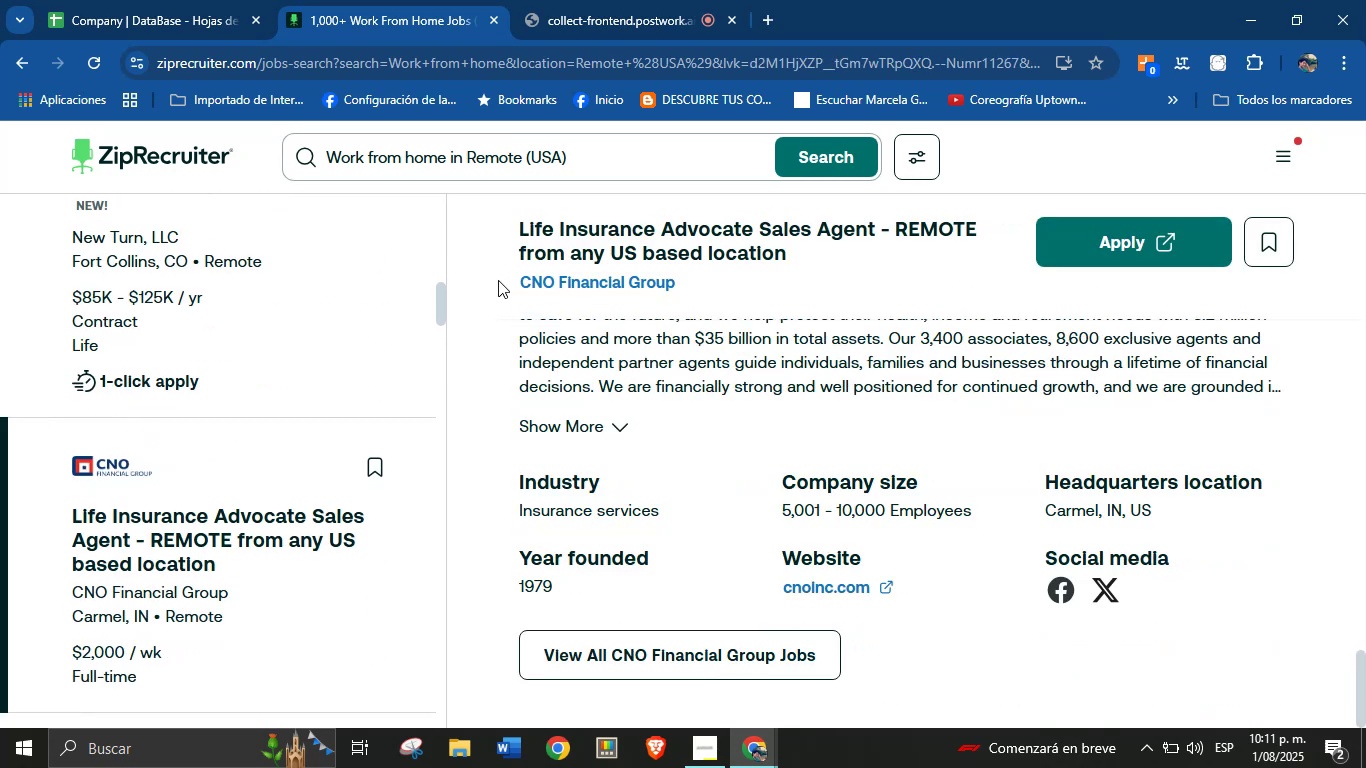 
left_click_drag(start_coordinate=[510, 281], to_coordinate=[695, 293])
 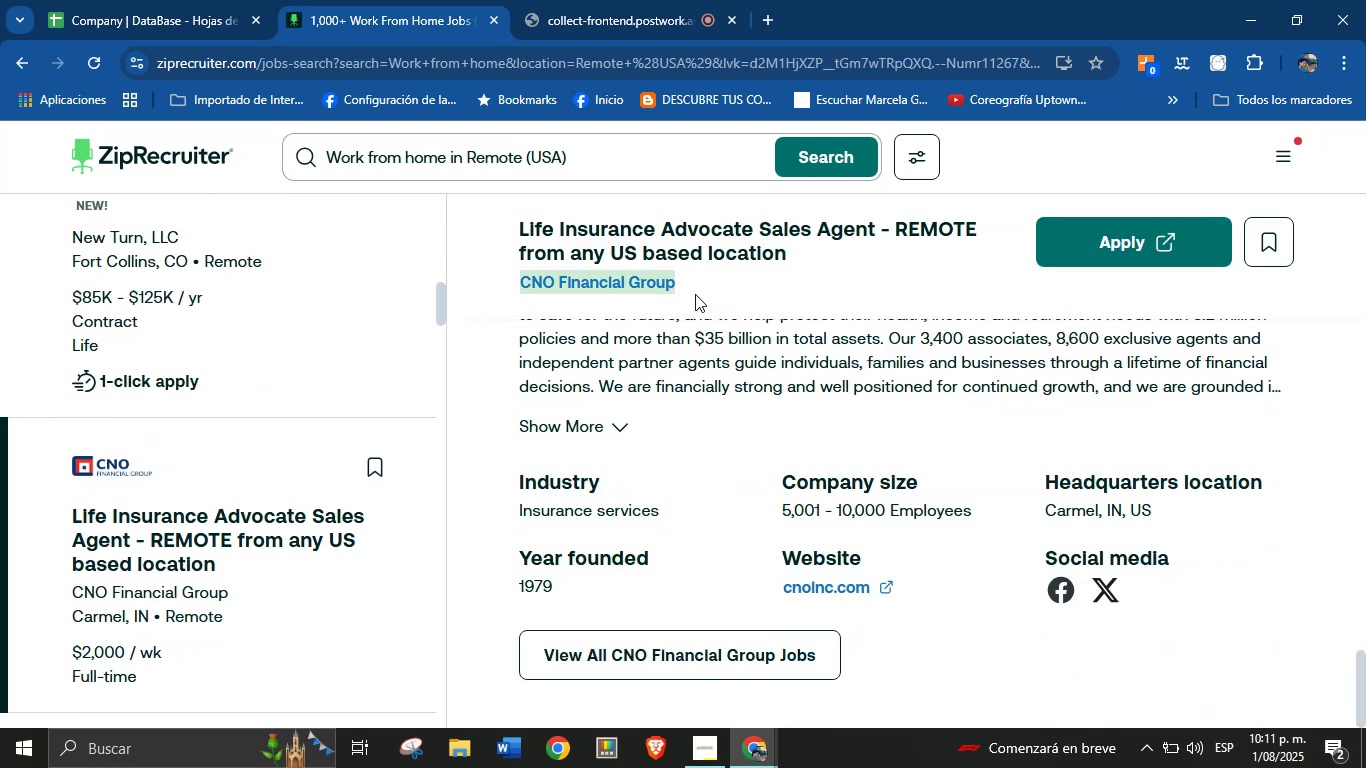 
key(Control+C)
 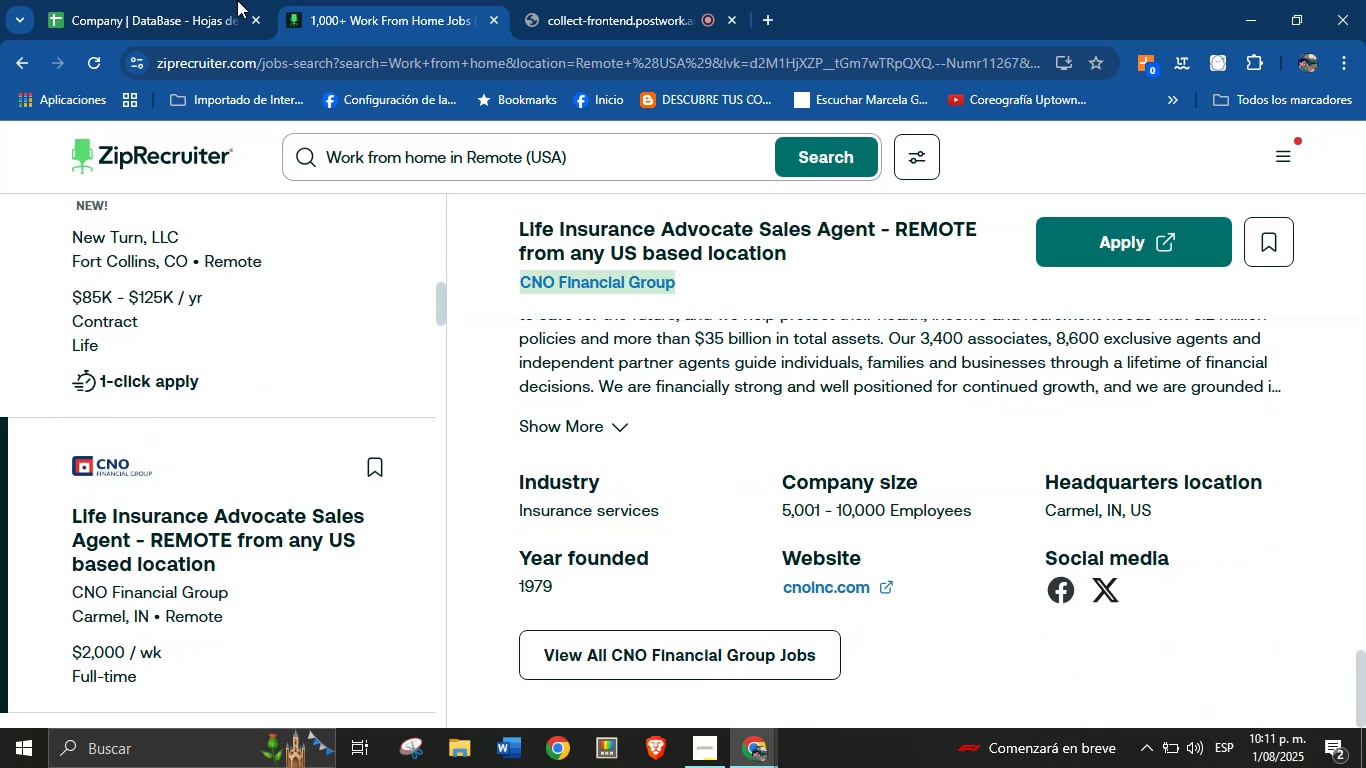 
left_click([213, 0])
 